 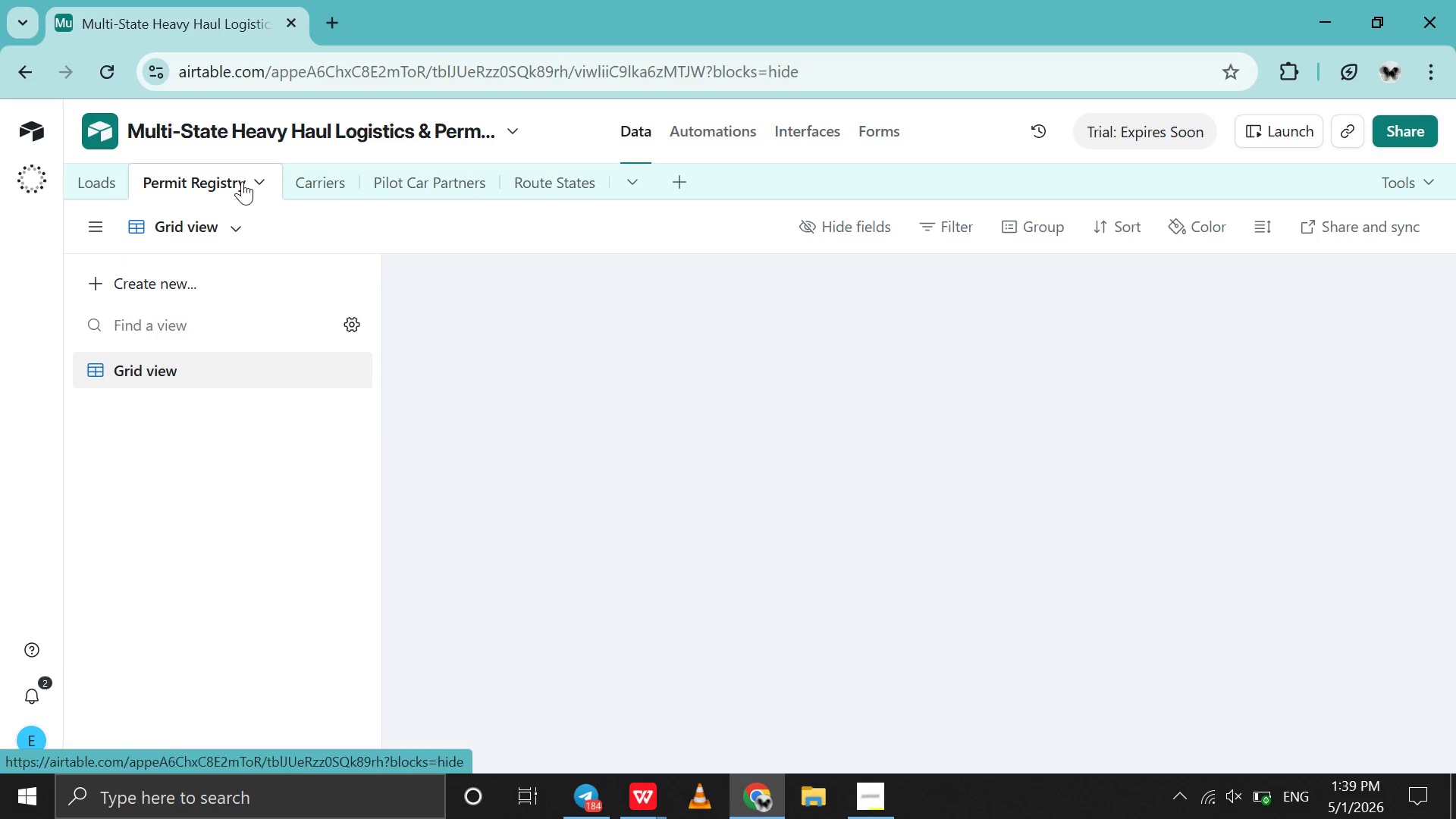 
scroll: coordinate [870, 355], scroll_direction: up, amount: 5.0
 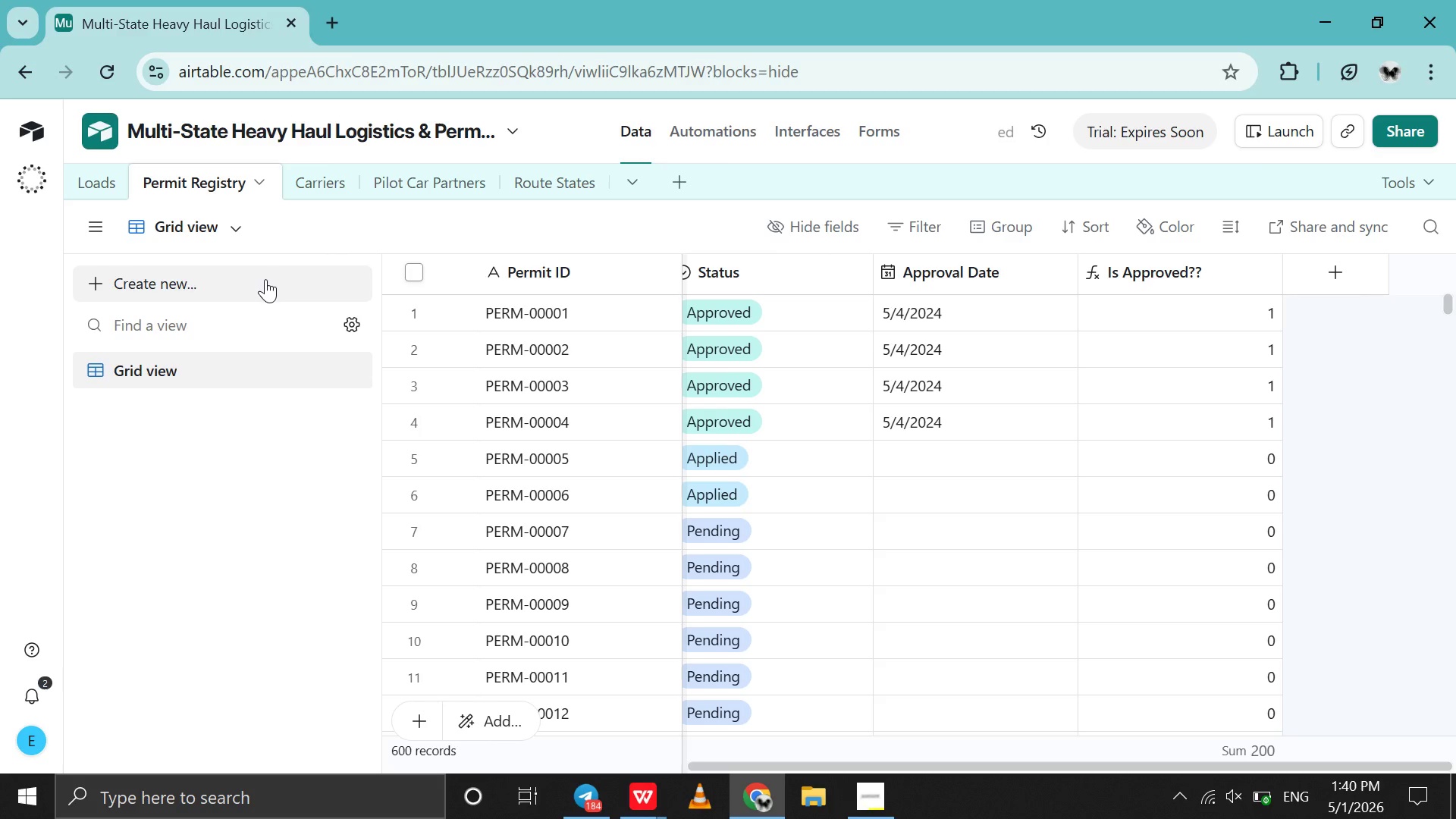 
left_click([265, 279])
 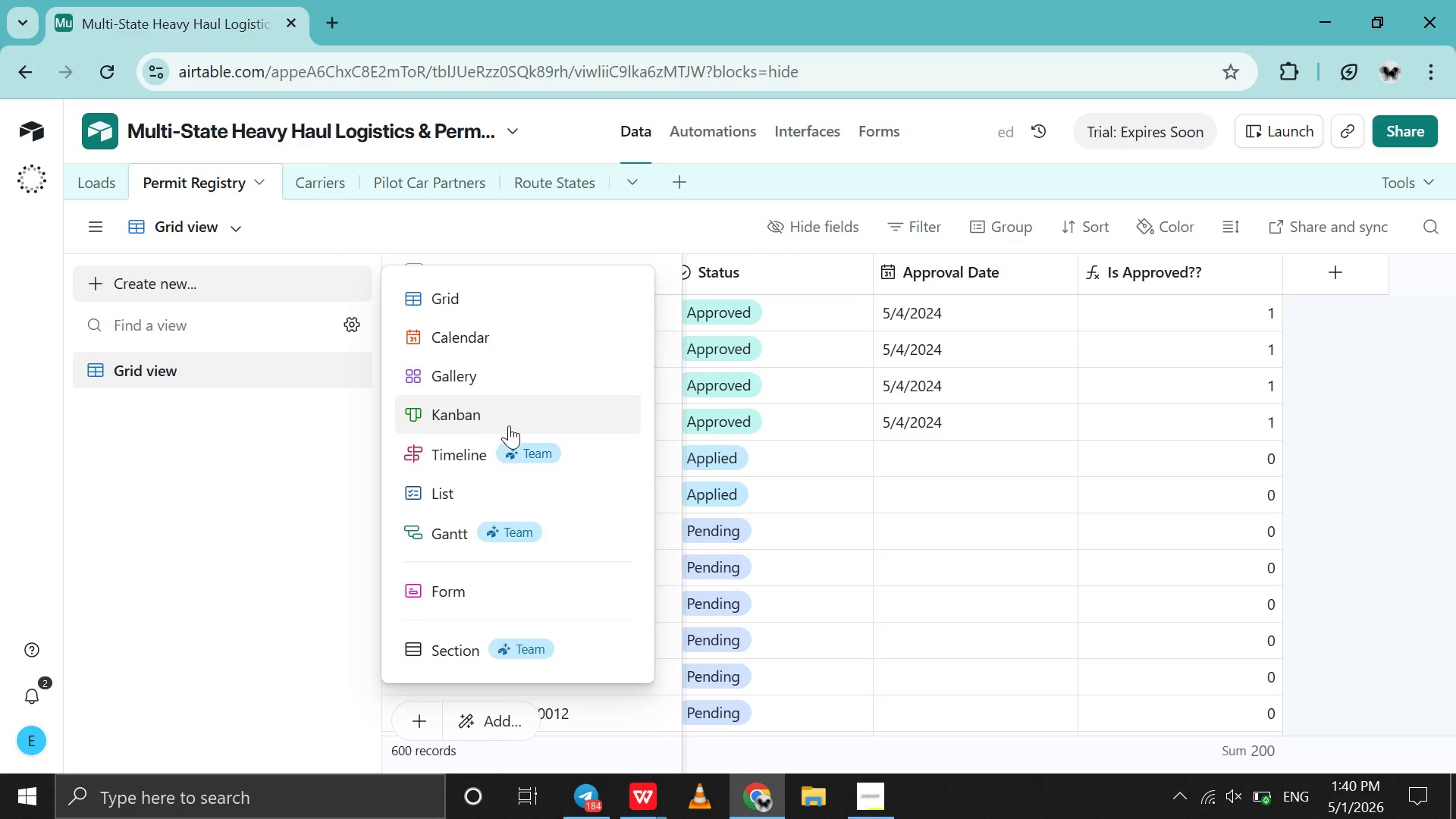 
left_click([504, 444])
 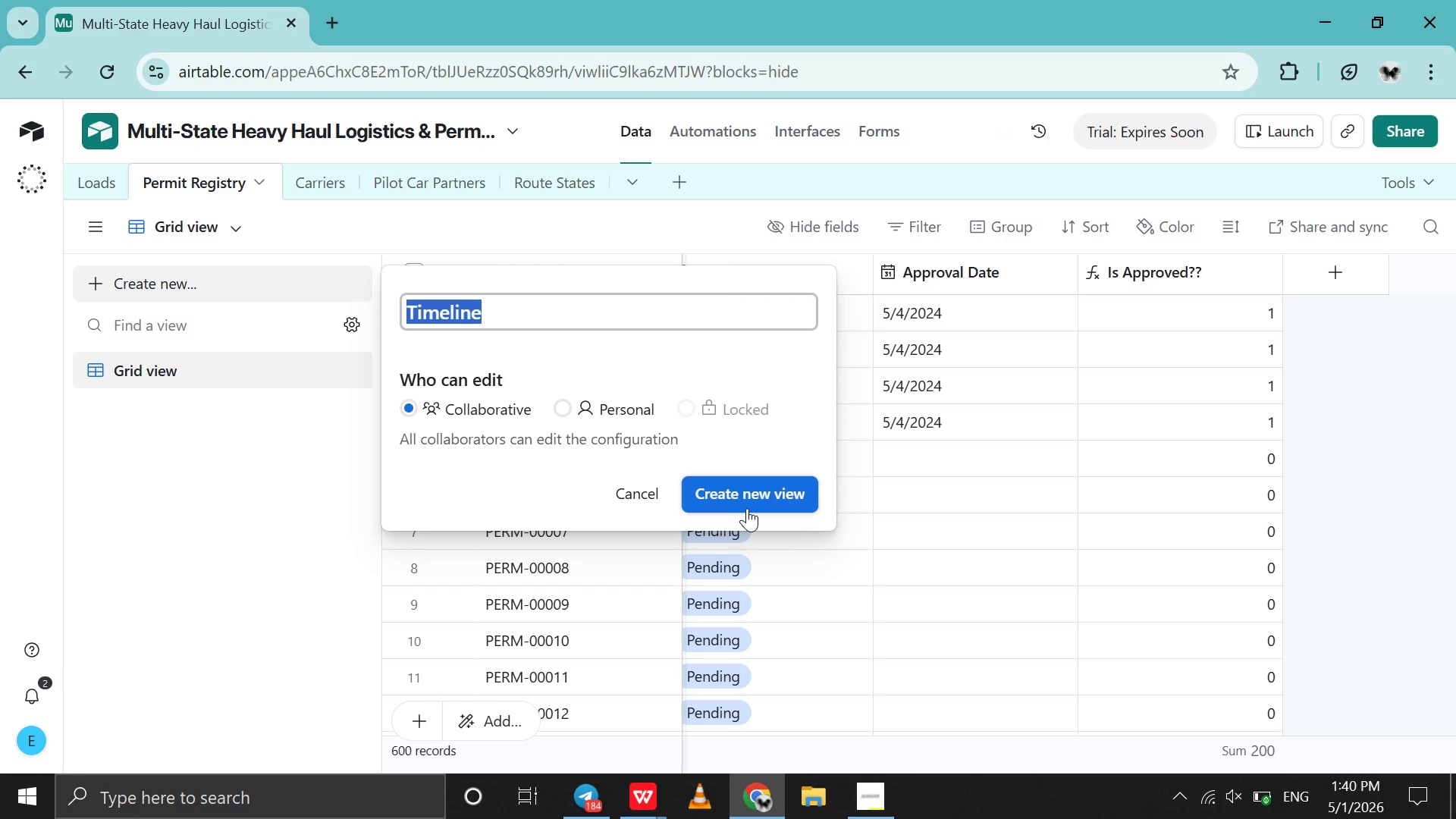 
left_click([747, 508])
 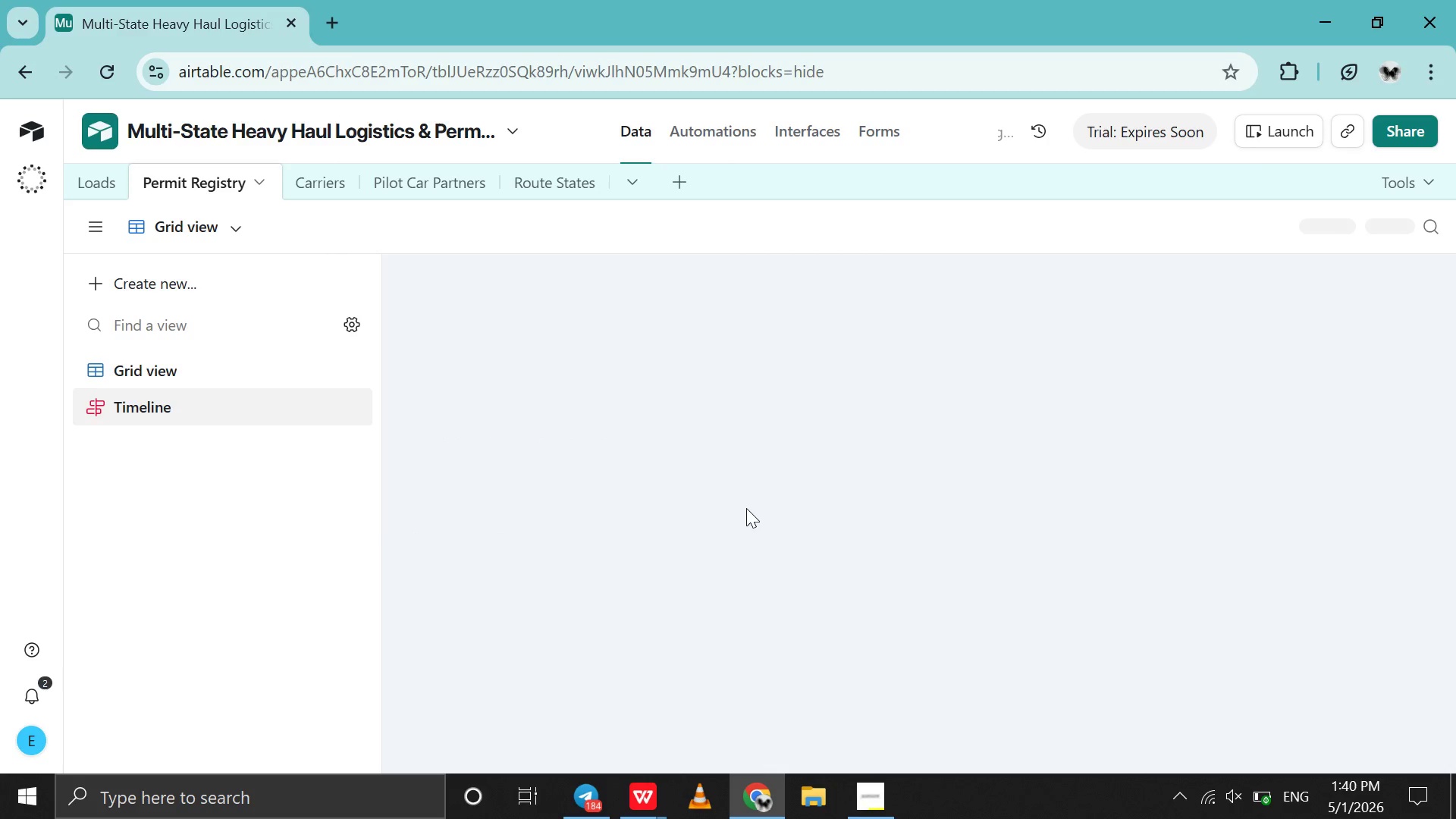 
mouse_move([628, 482])
 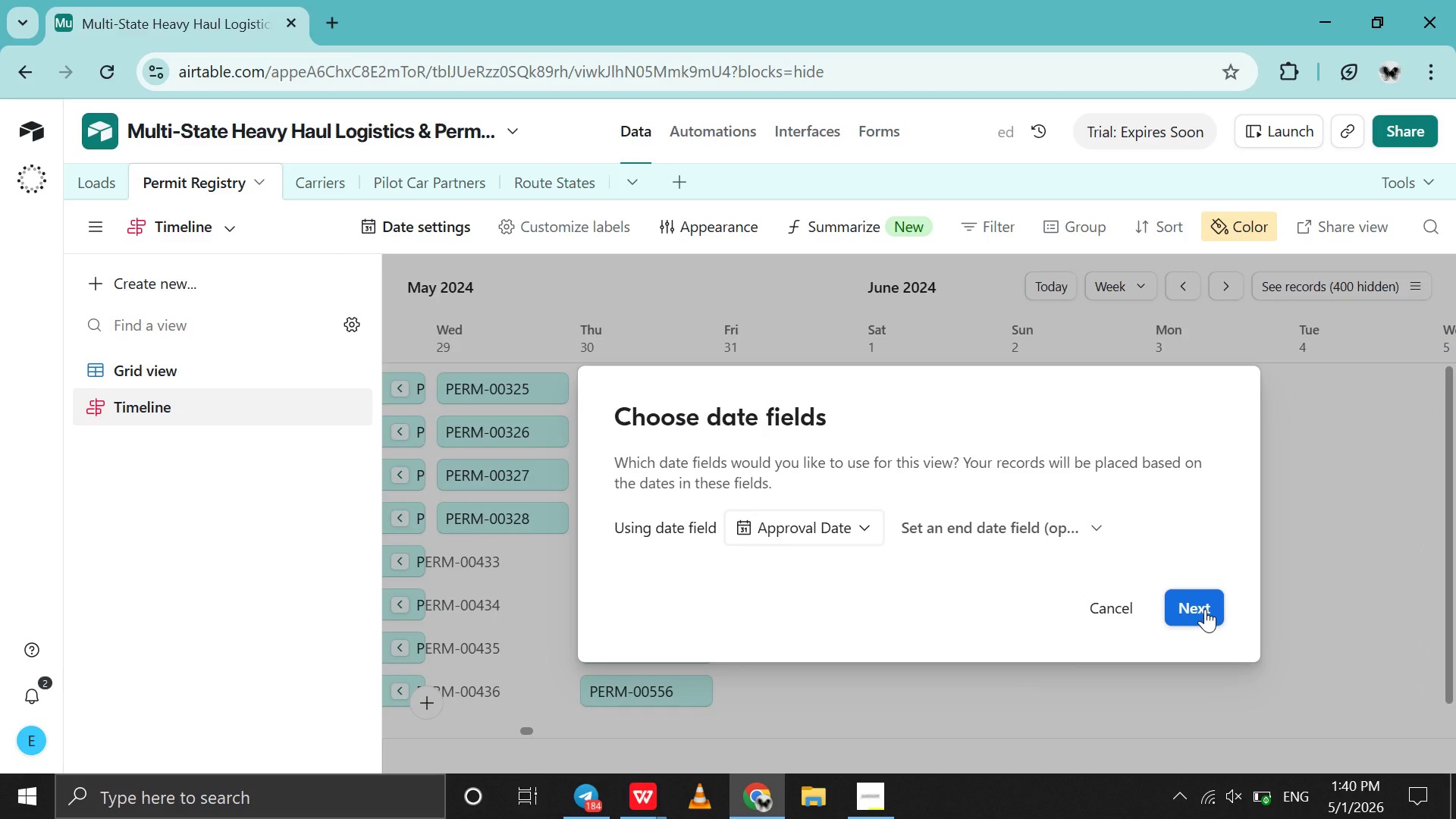 
left_click([1205, 609])
 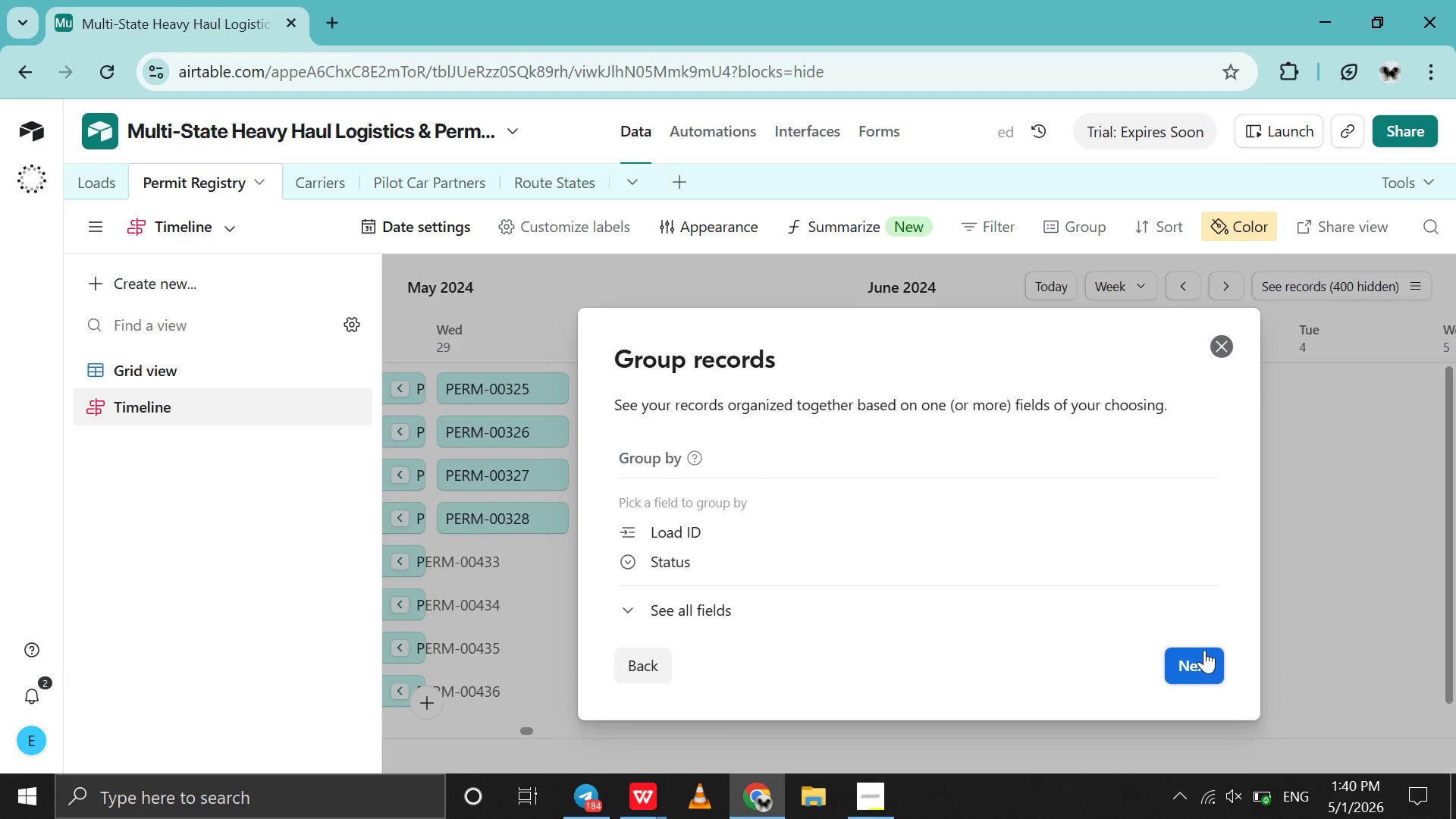 
left_click([1204, 650])
 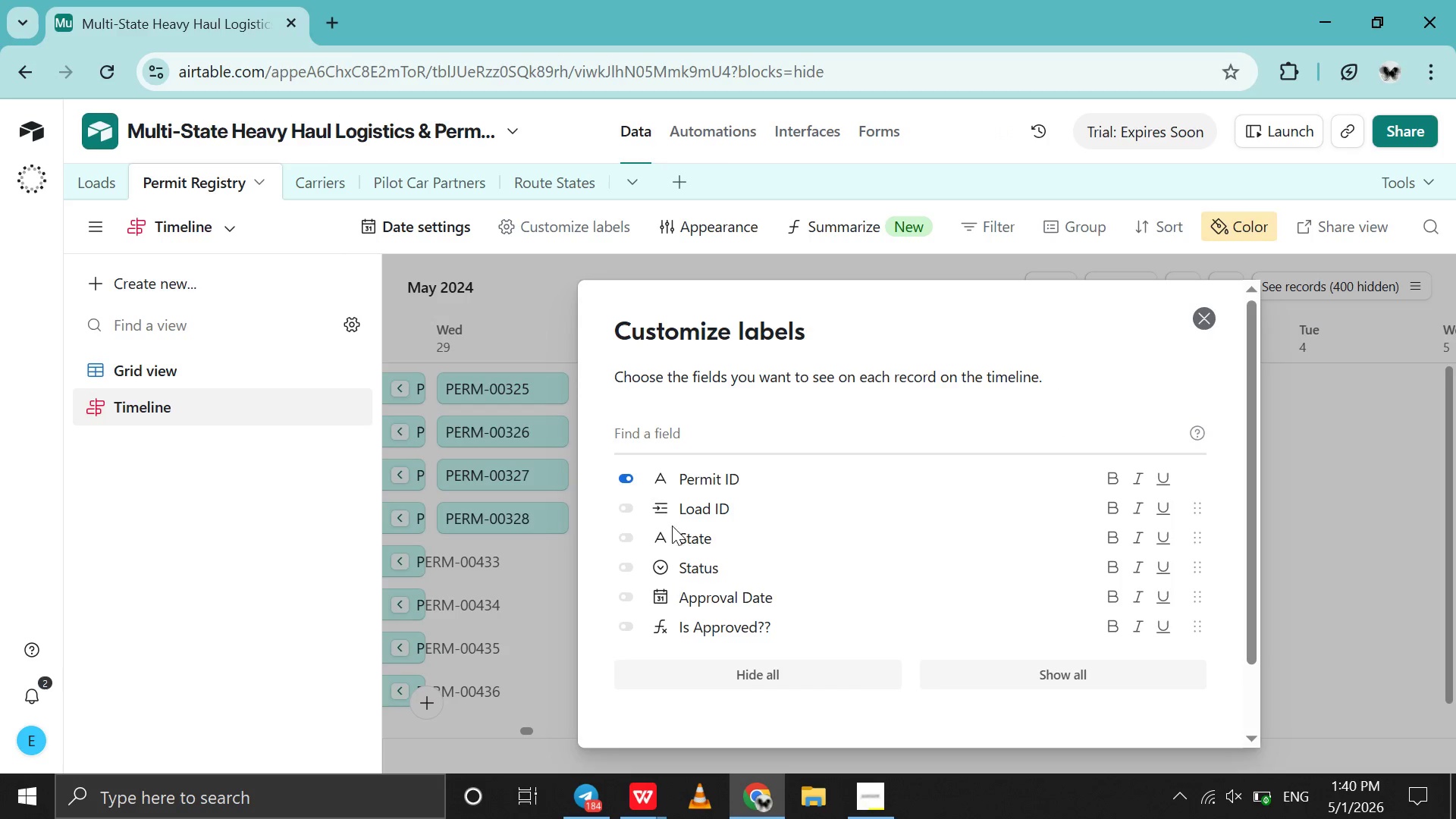 
wait(5.59)
 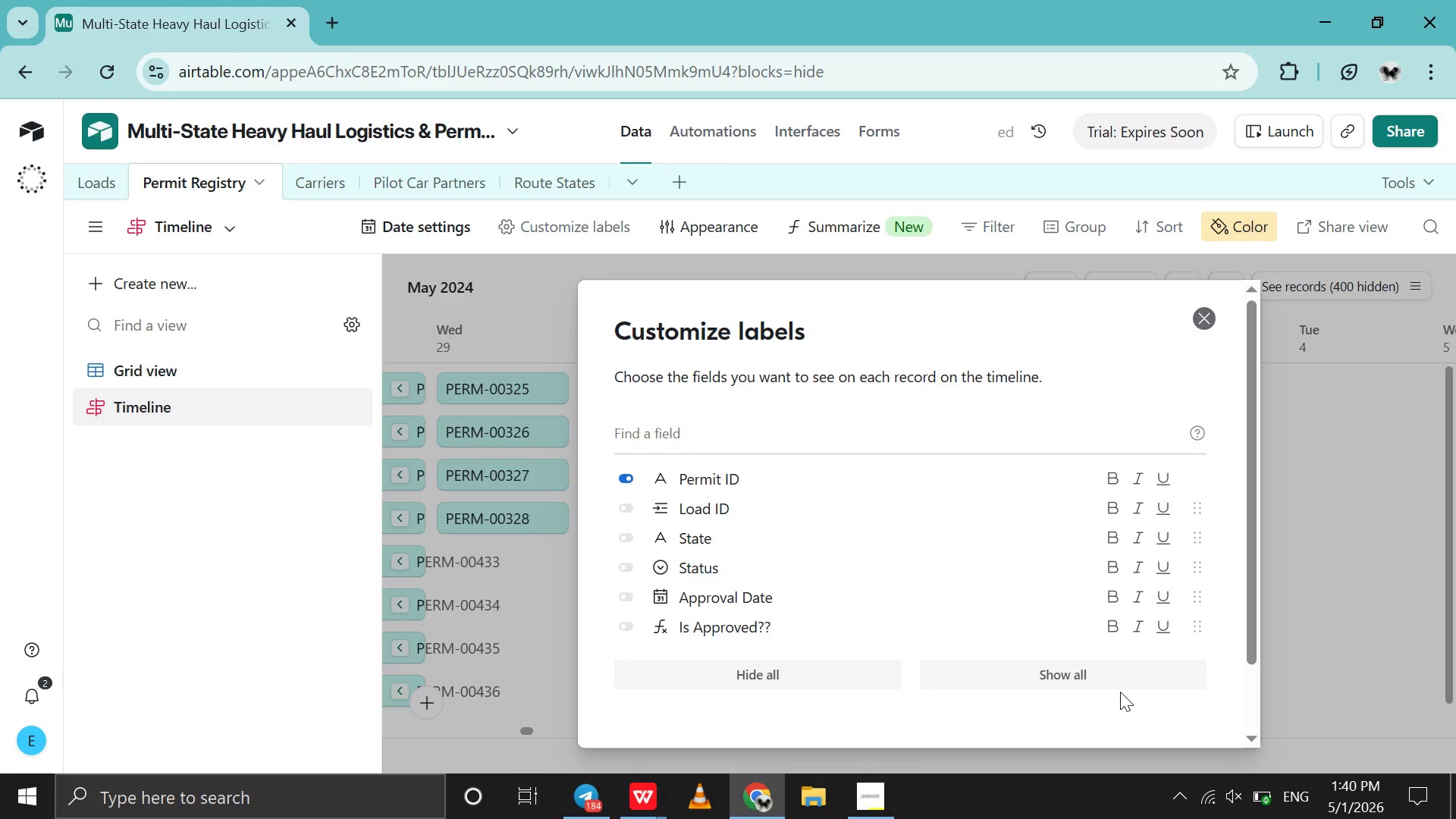 
scroll: coordinate [634, 532], scroll_direction: none, amount: 0.0
 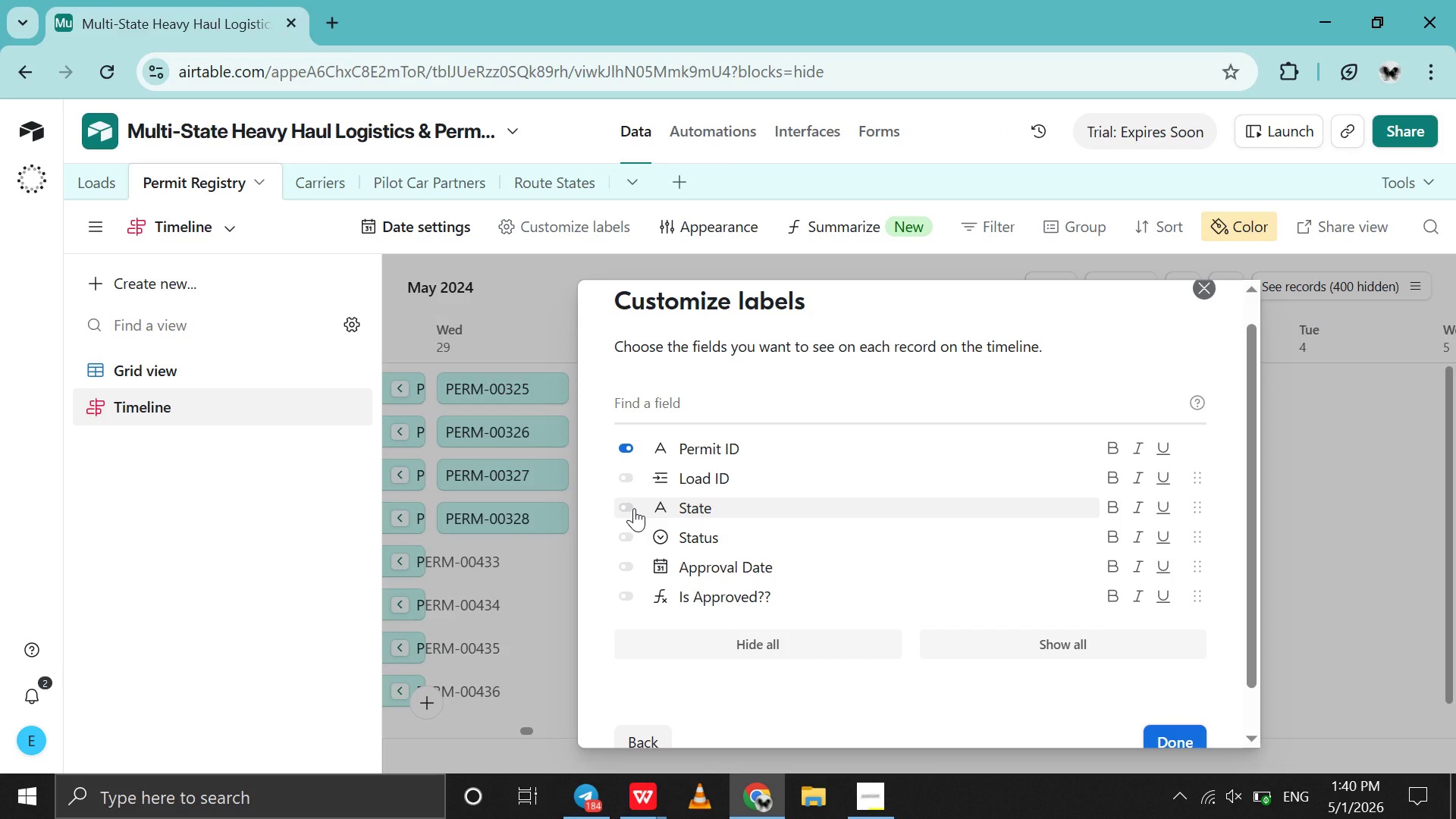 
left_click([634, 508])
 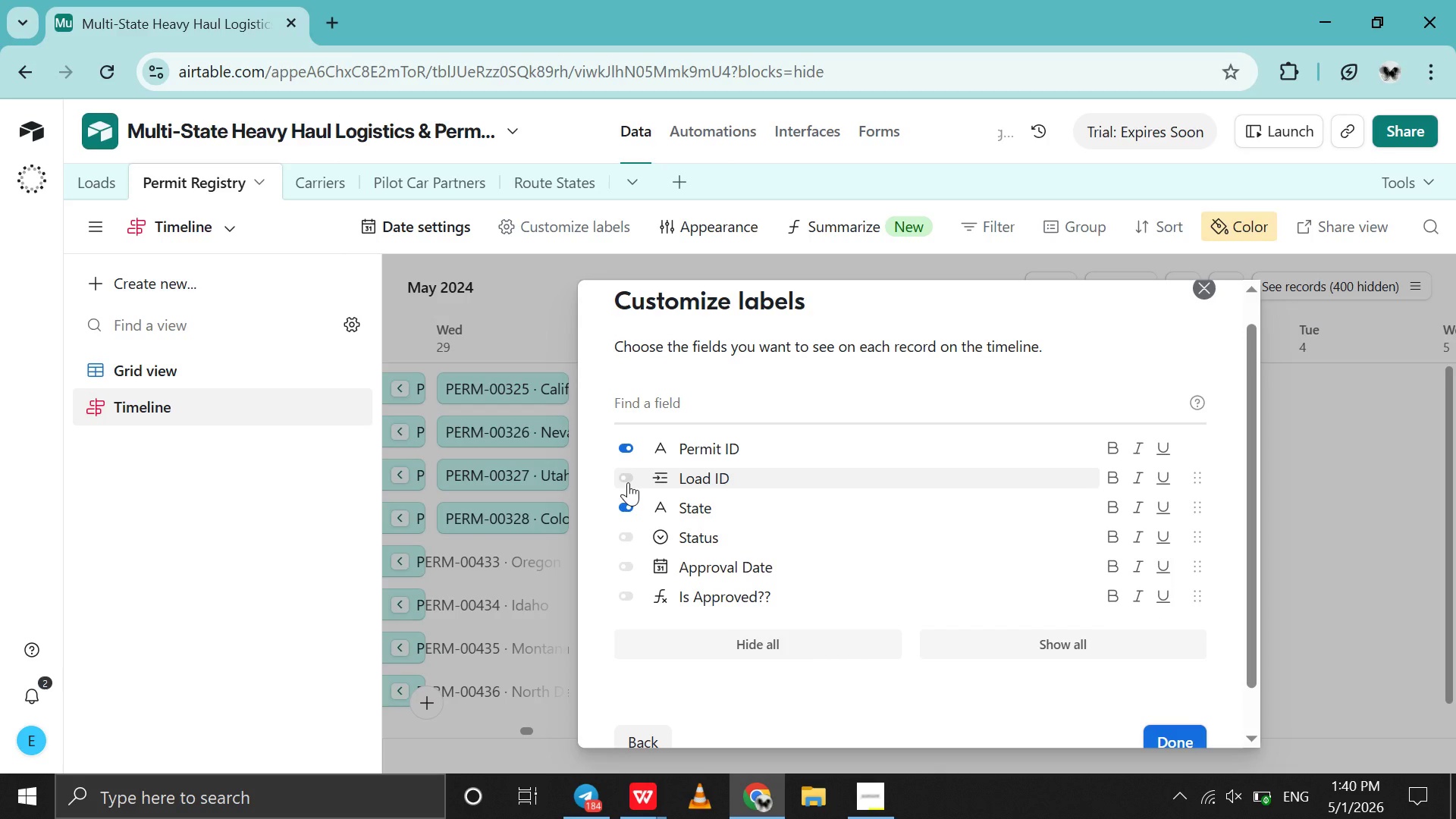 
left_click([628, 482])
 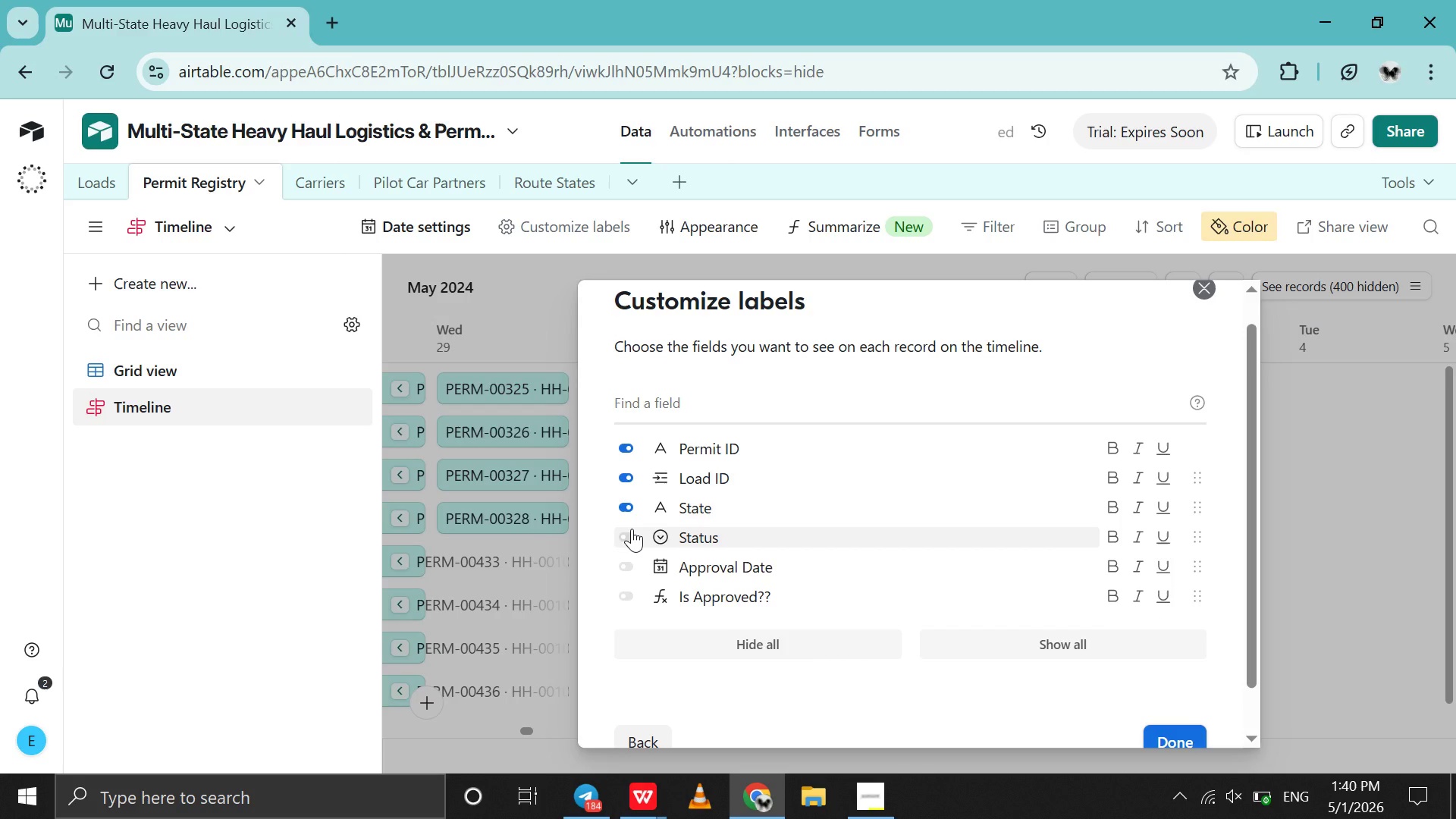 
left_click([632, 529])
 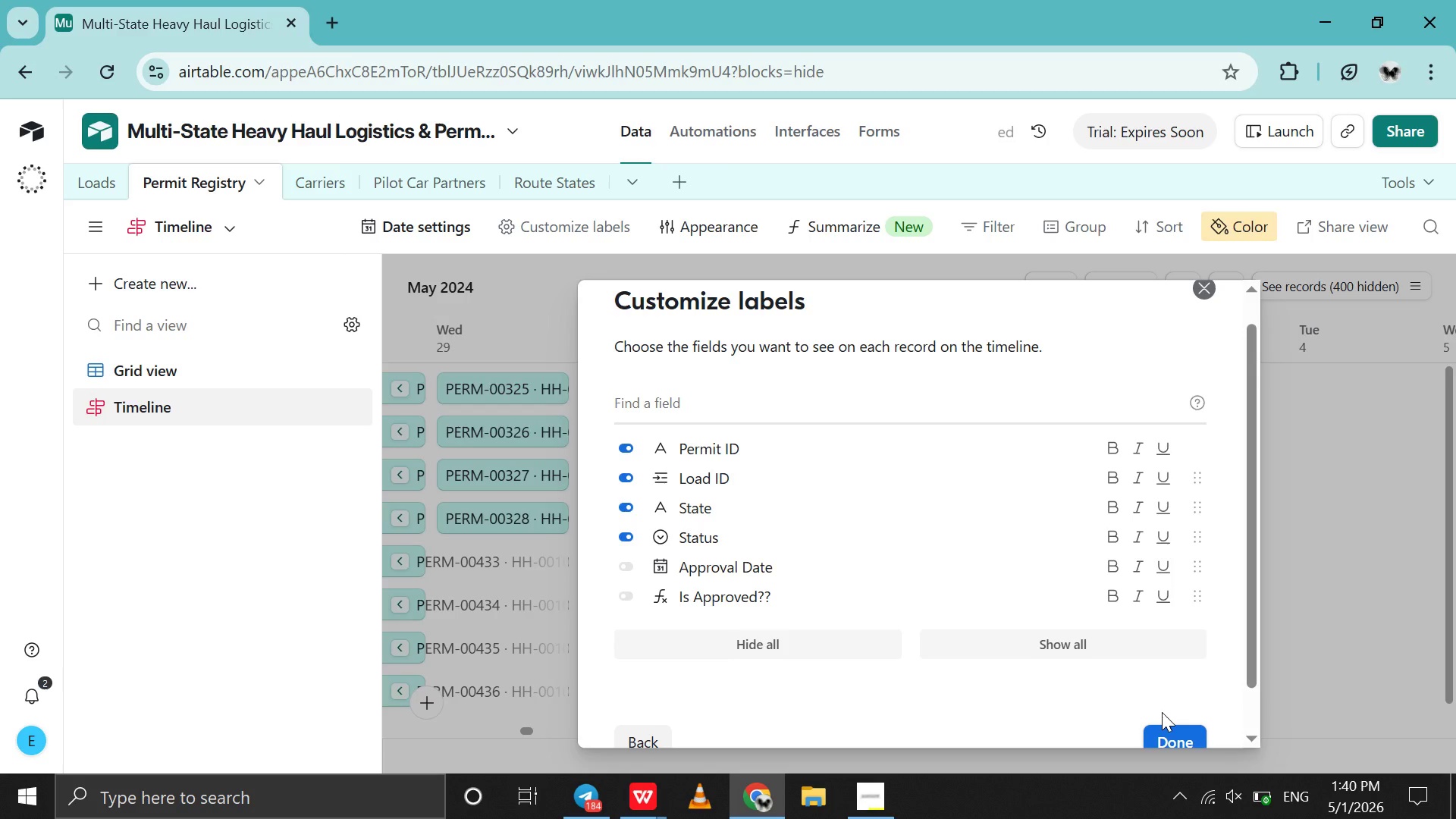 
left_click([1167, 725])
 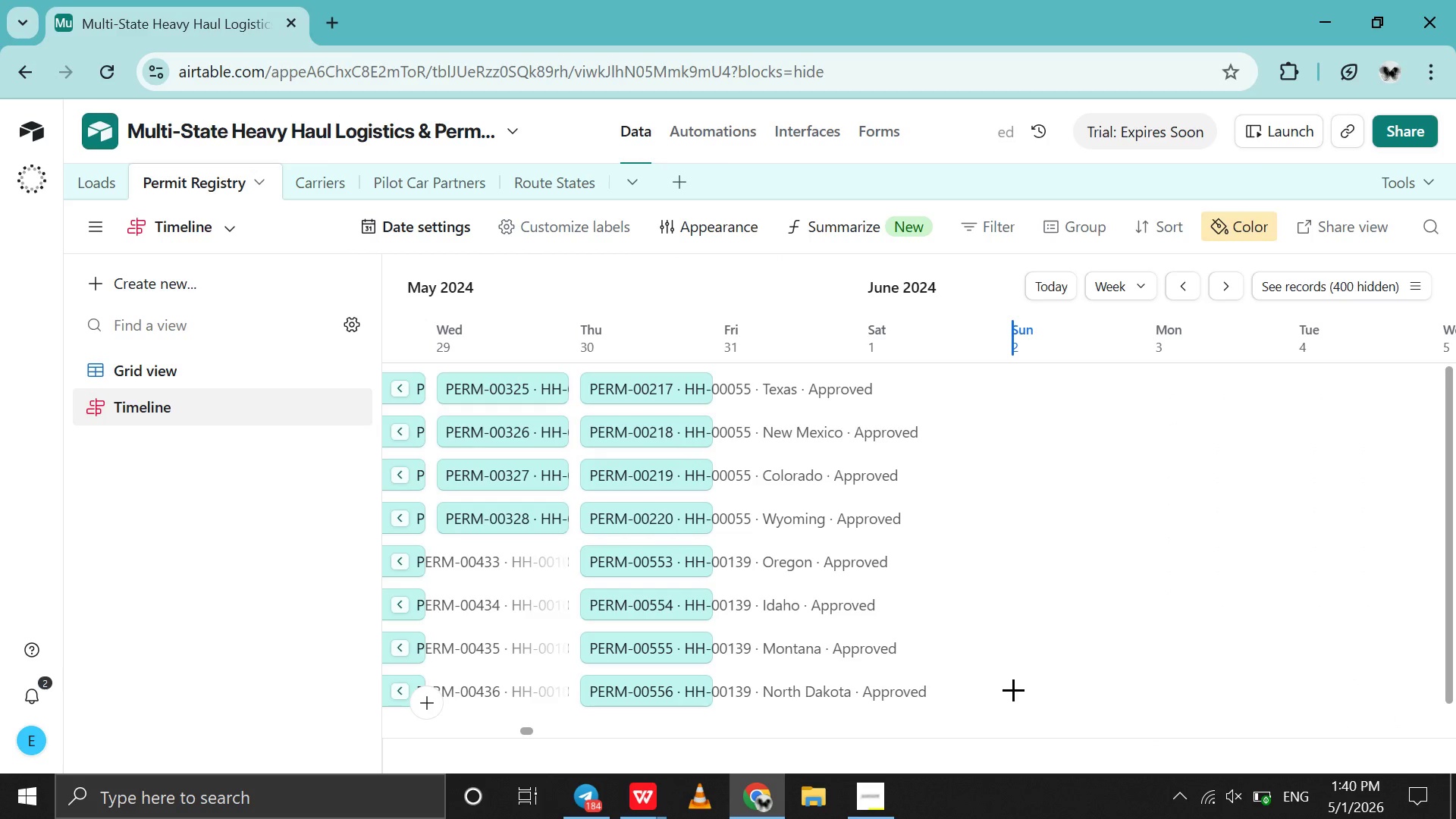 
scroll: coordinate [1013, 689], scroll_direction: up, amount: 1.0
 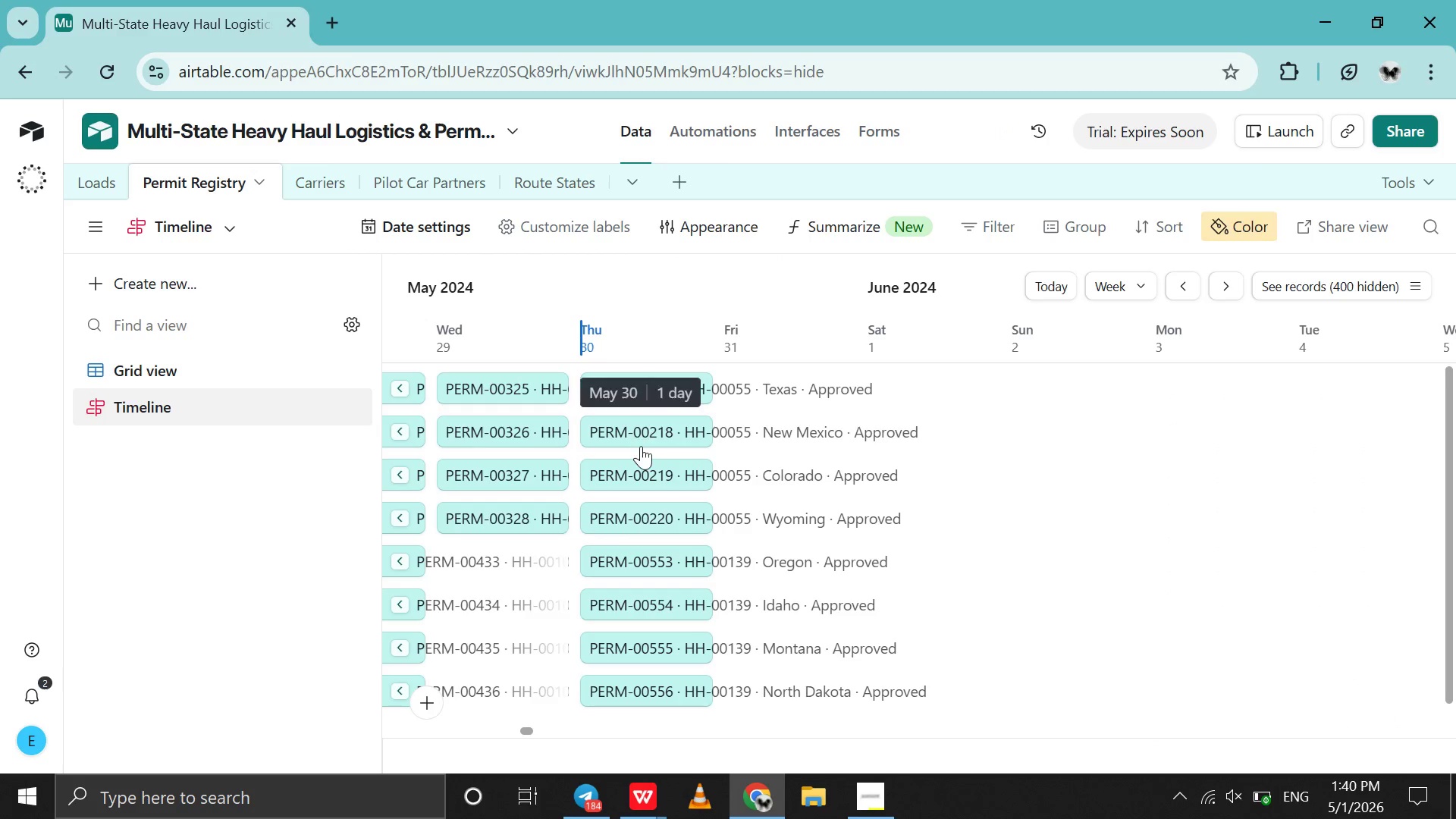 
left_click([641, 446])
 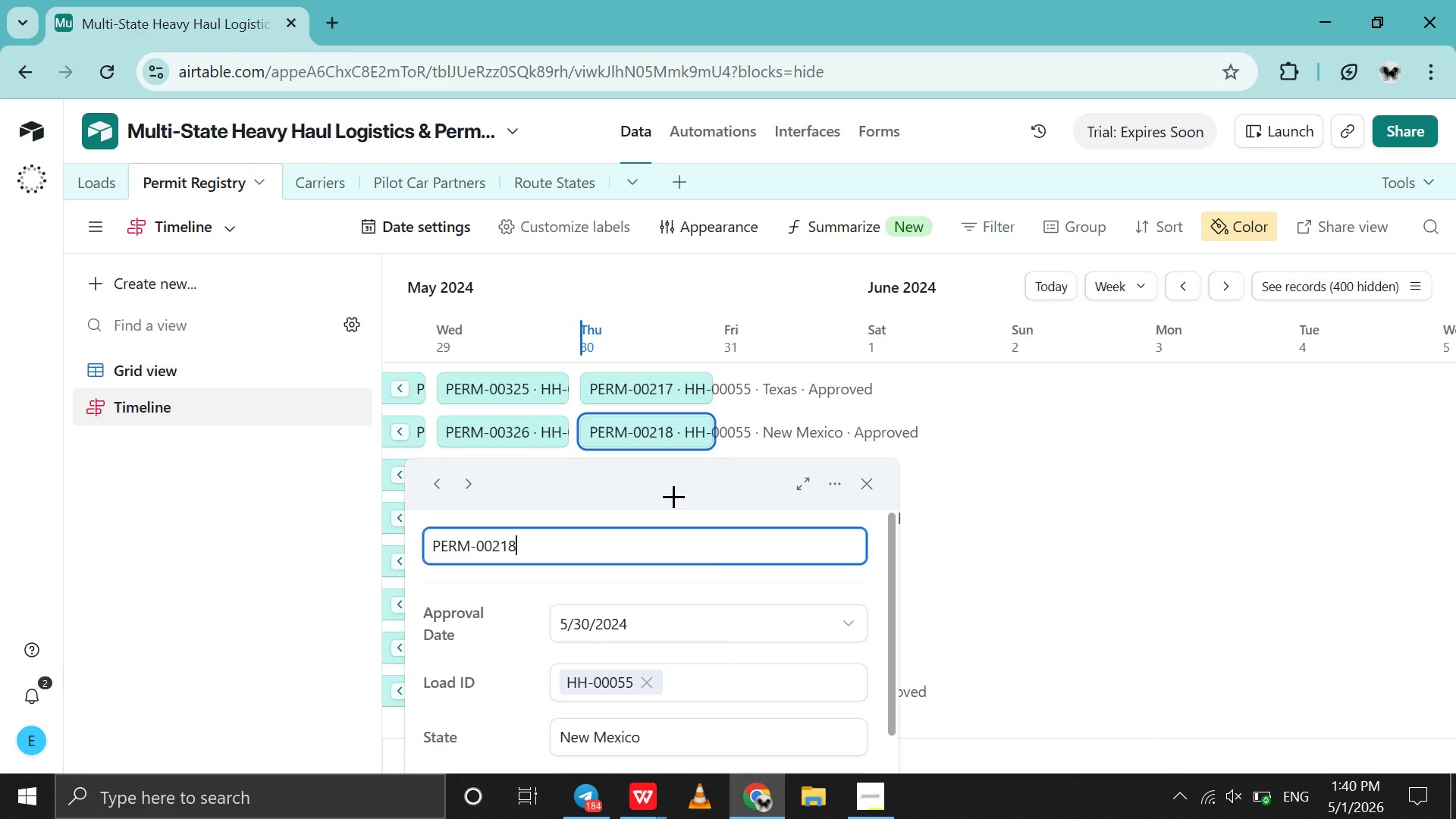 
scroll: coordinate [763, 683], scroll_direction: down, amount: 5.0
 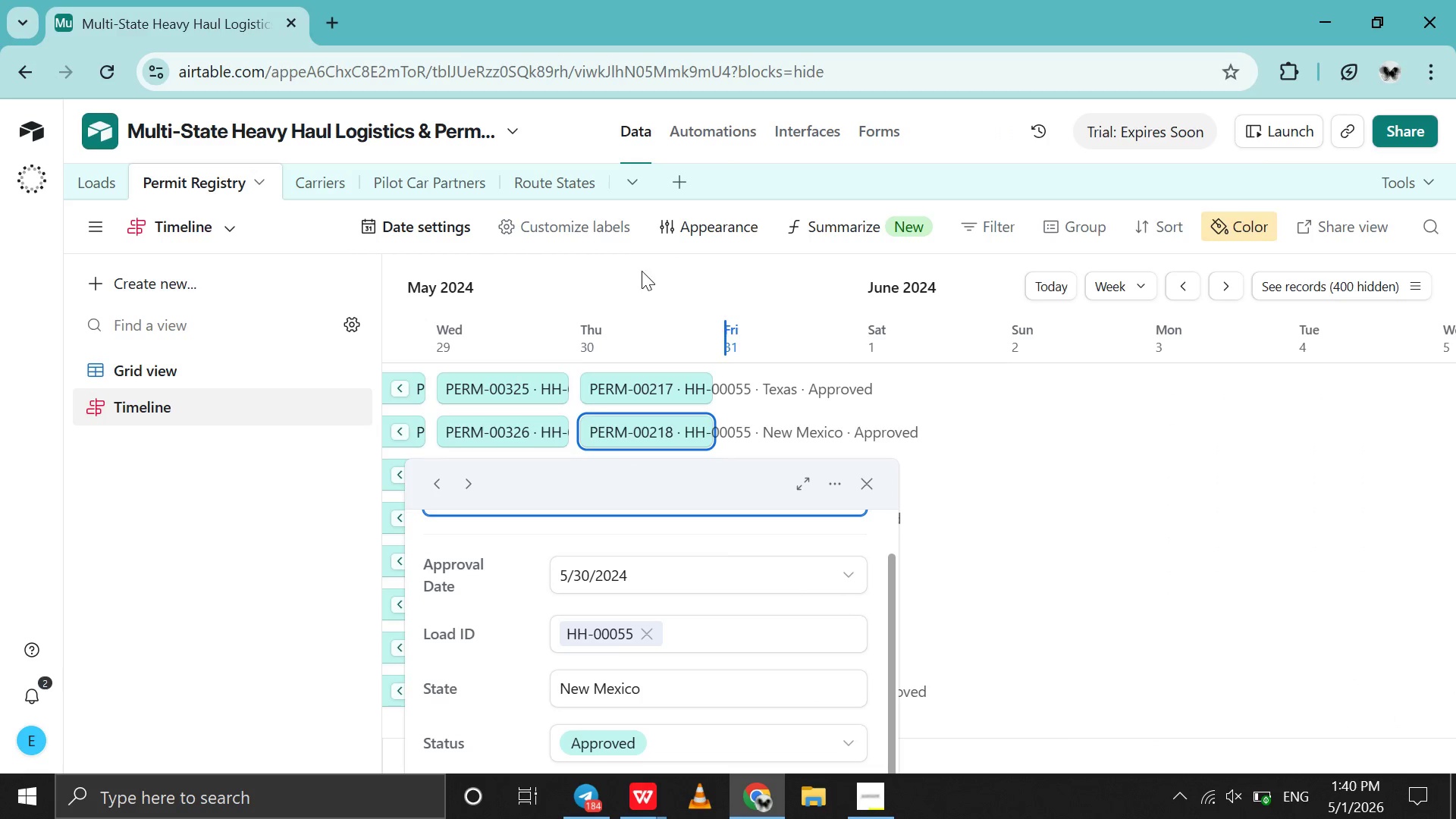 
left_click([568, 227])
 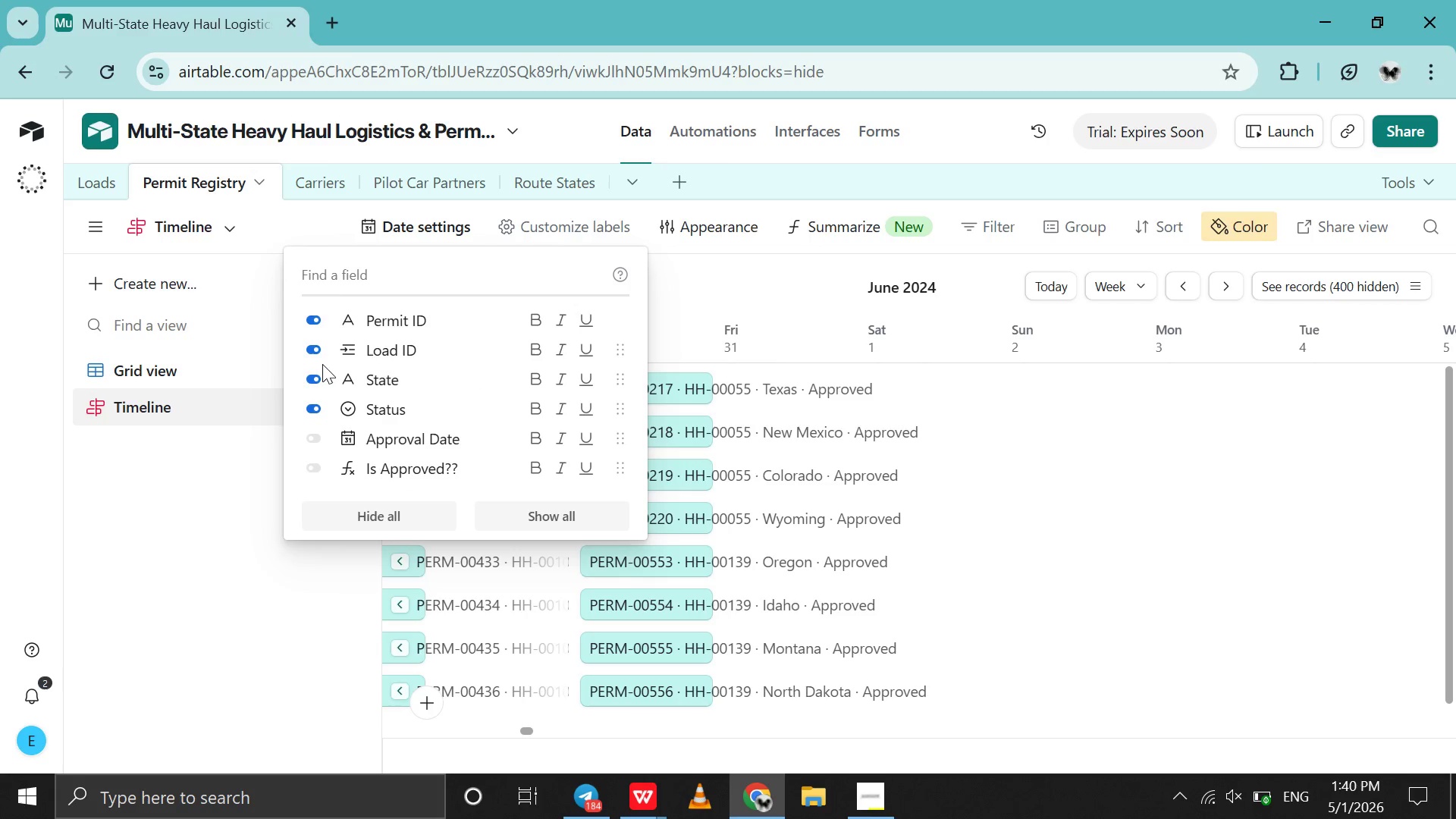 
left_click([319, 352])
 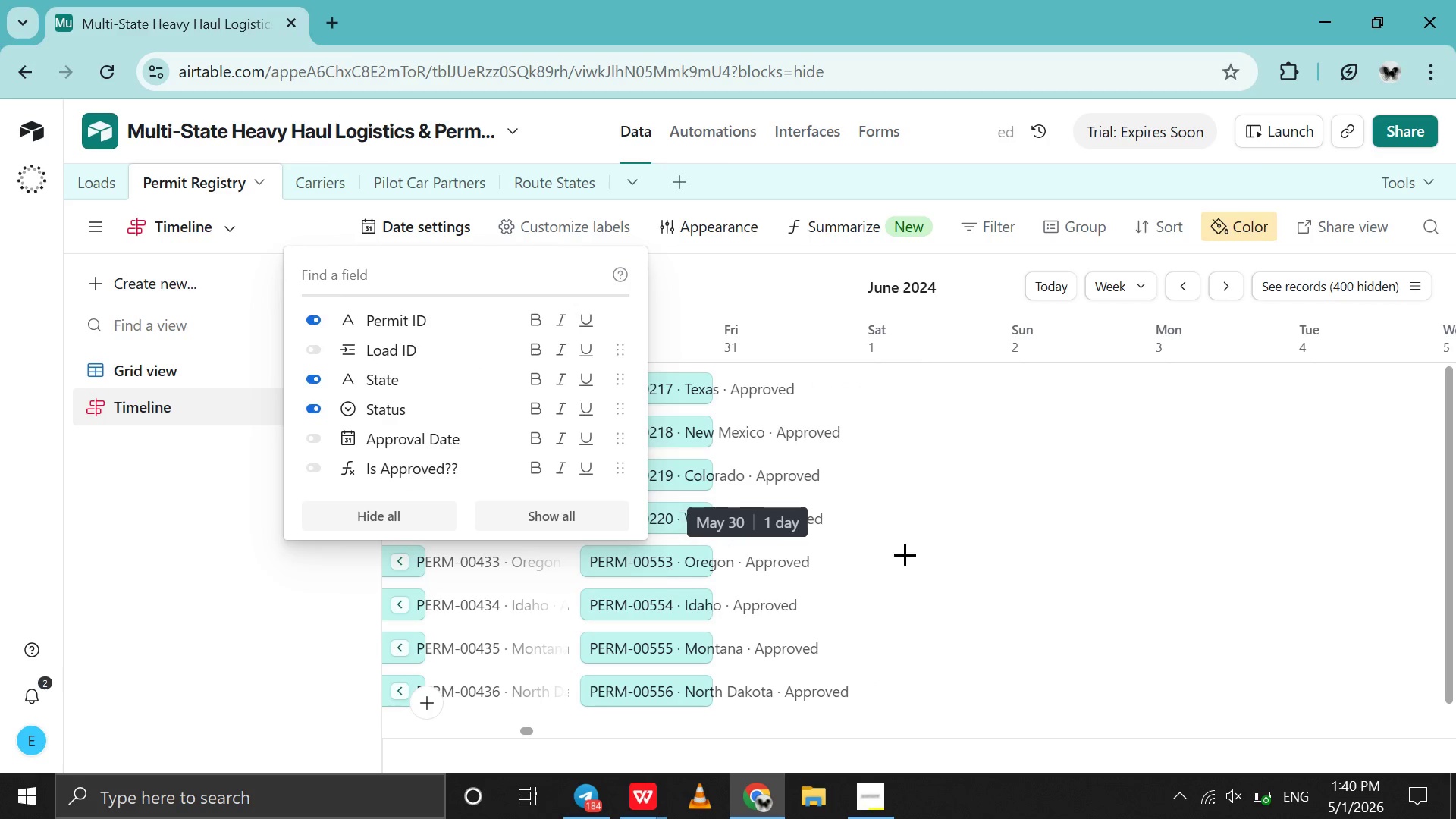 
left_click([1090, 604])
 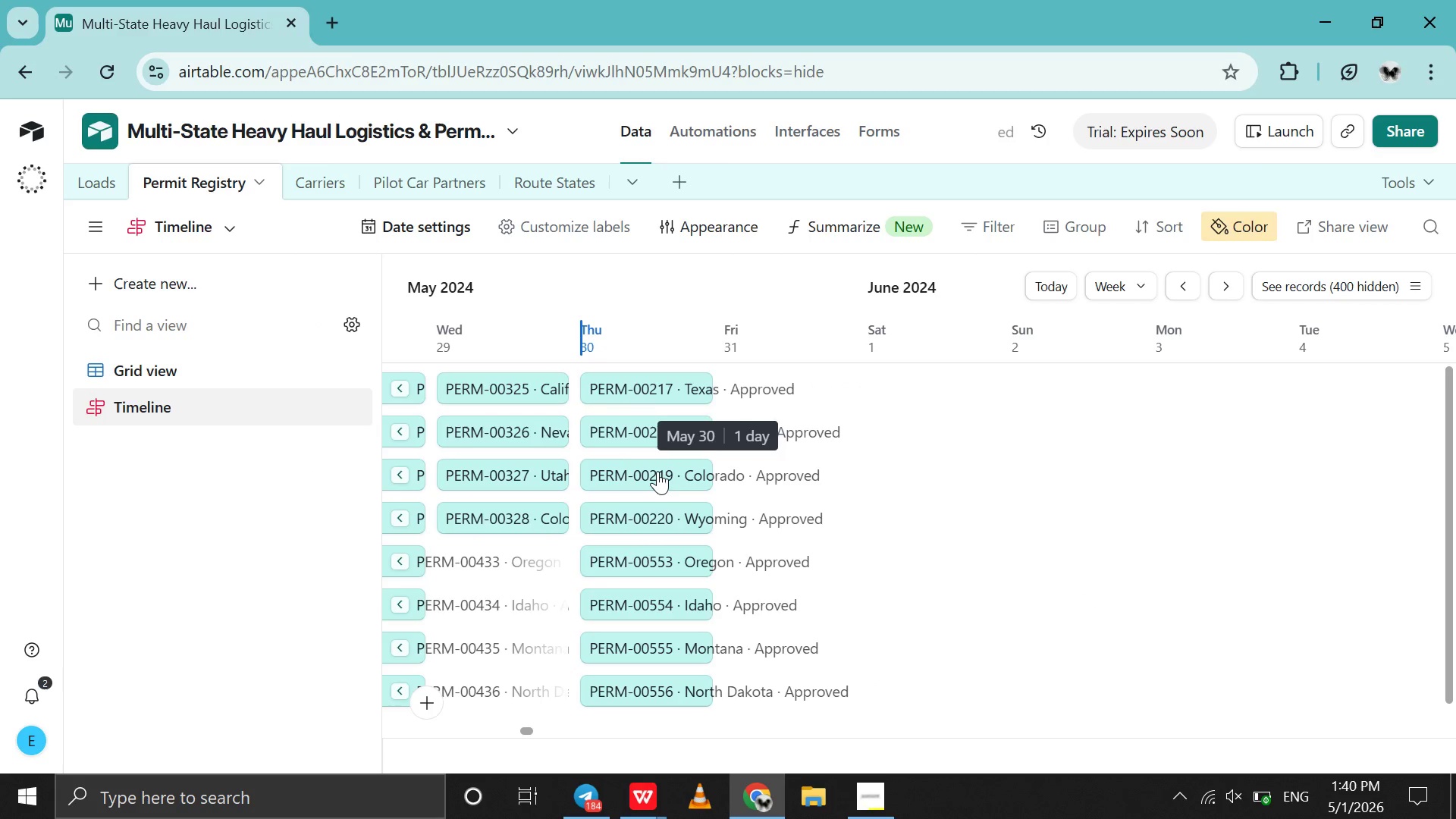 
scroll: coordinate [657, 471], scroll_direction: down, amount: 7.0
 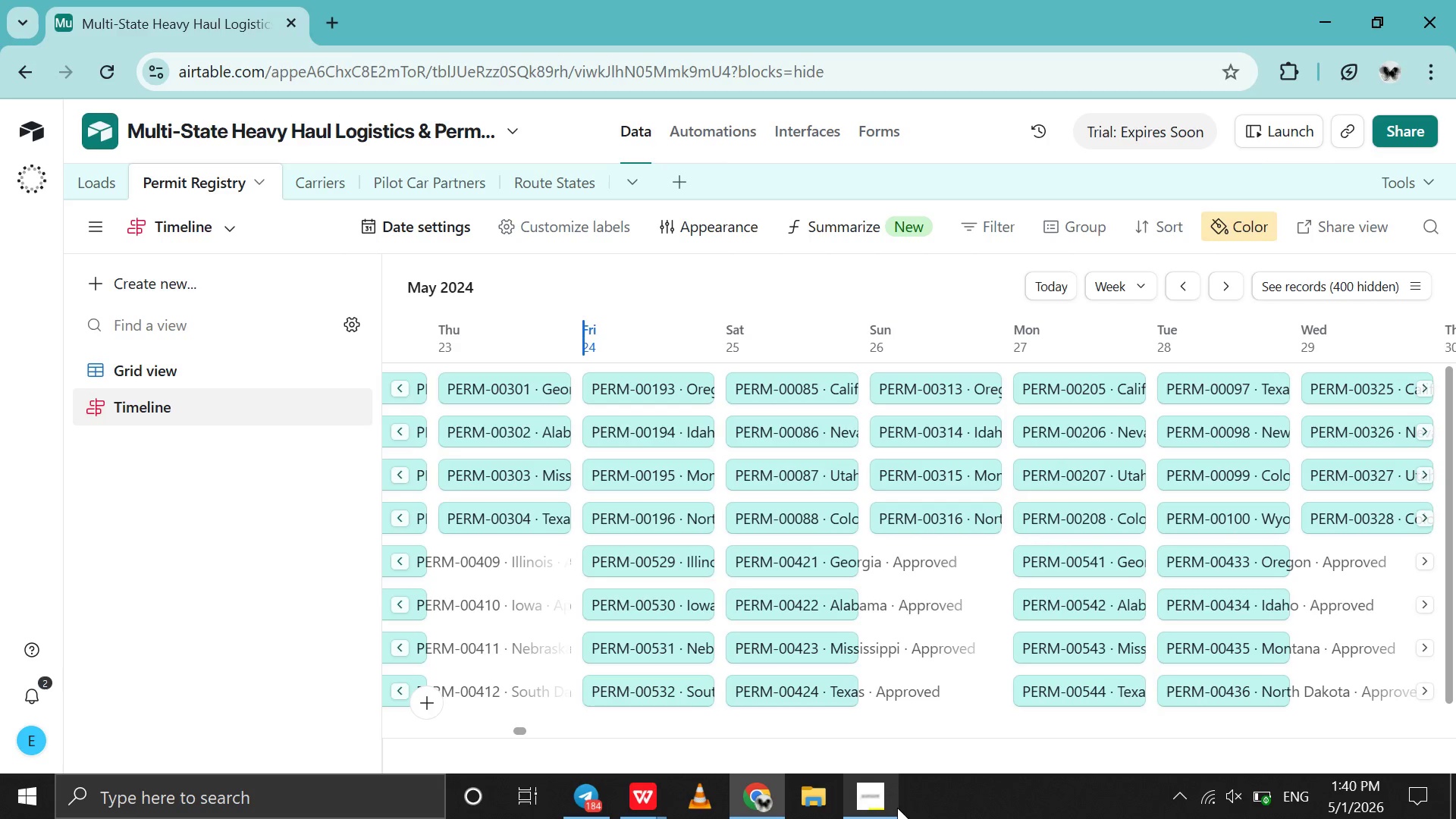 
left_click([877, 799])
 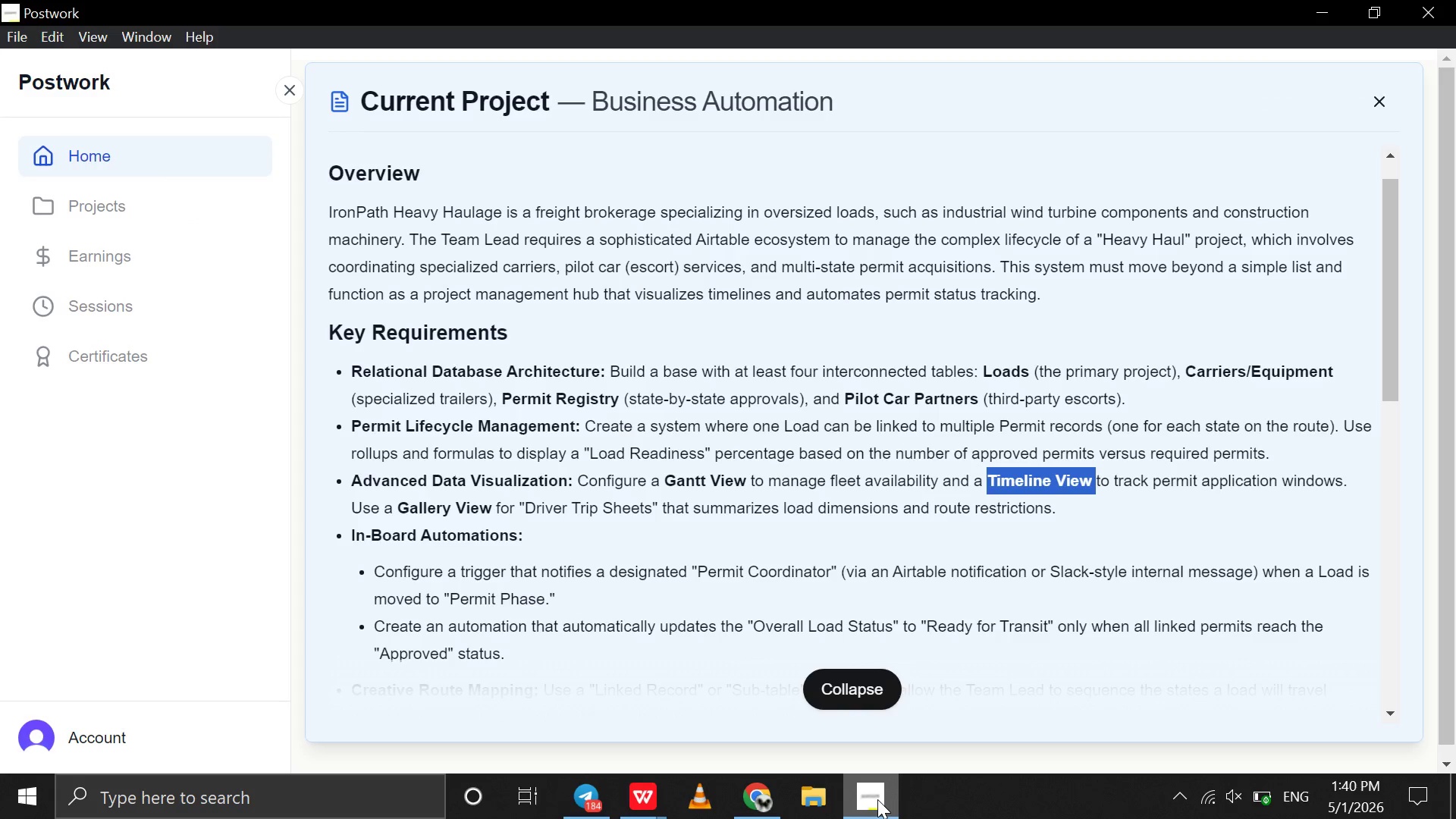 
left_click([877, 799])
 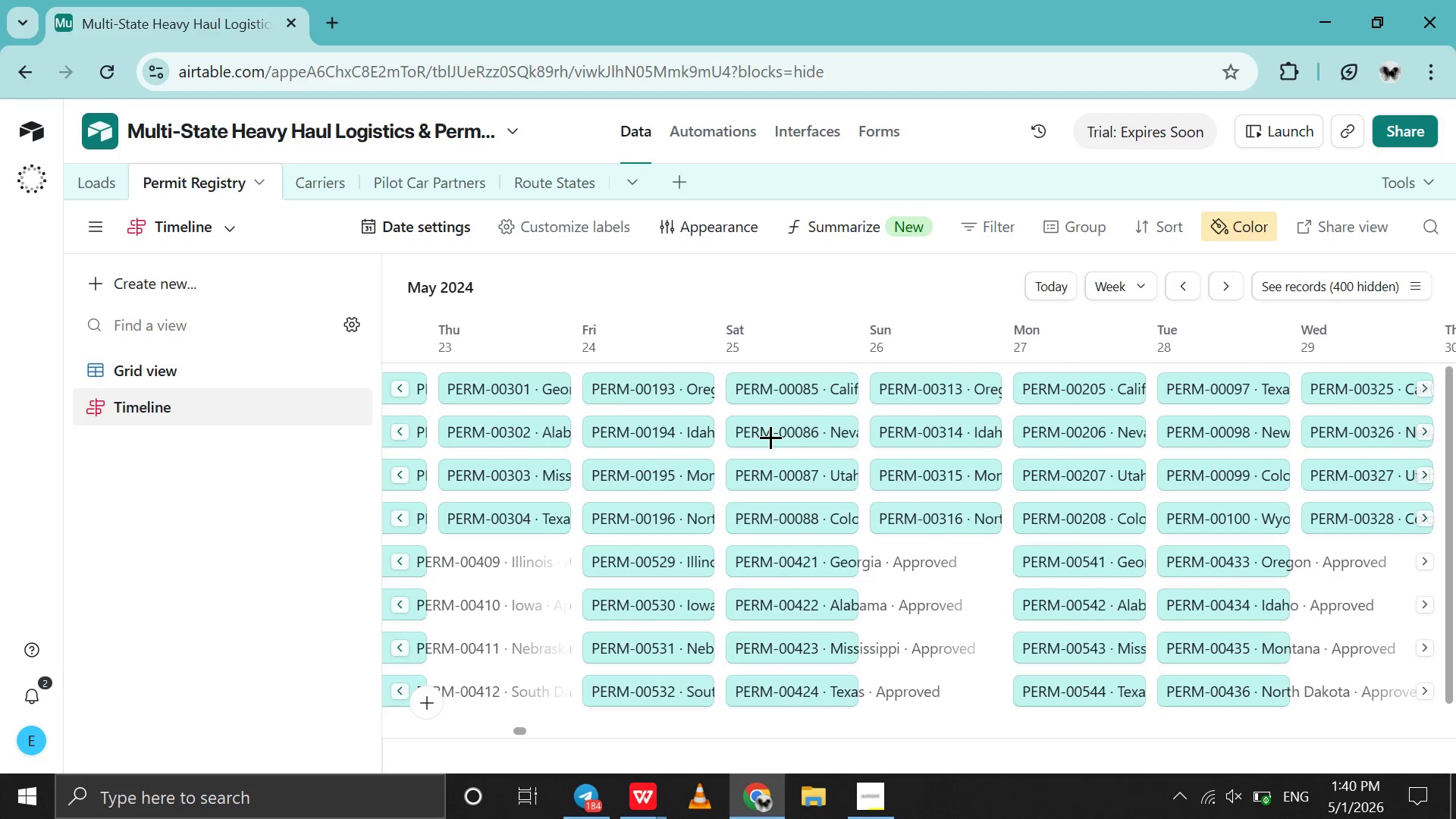 
left_click([770, 436])
 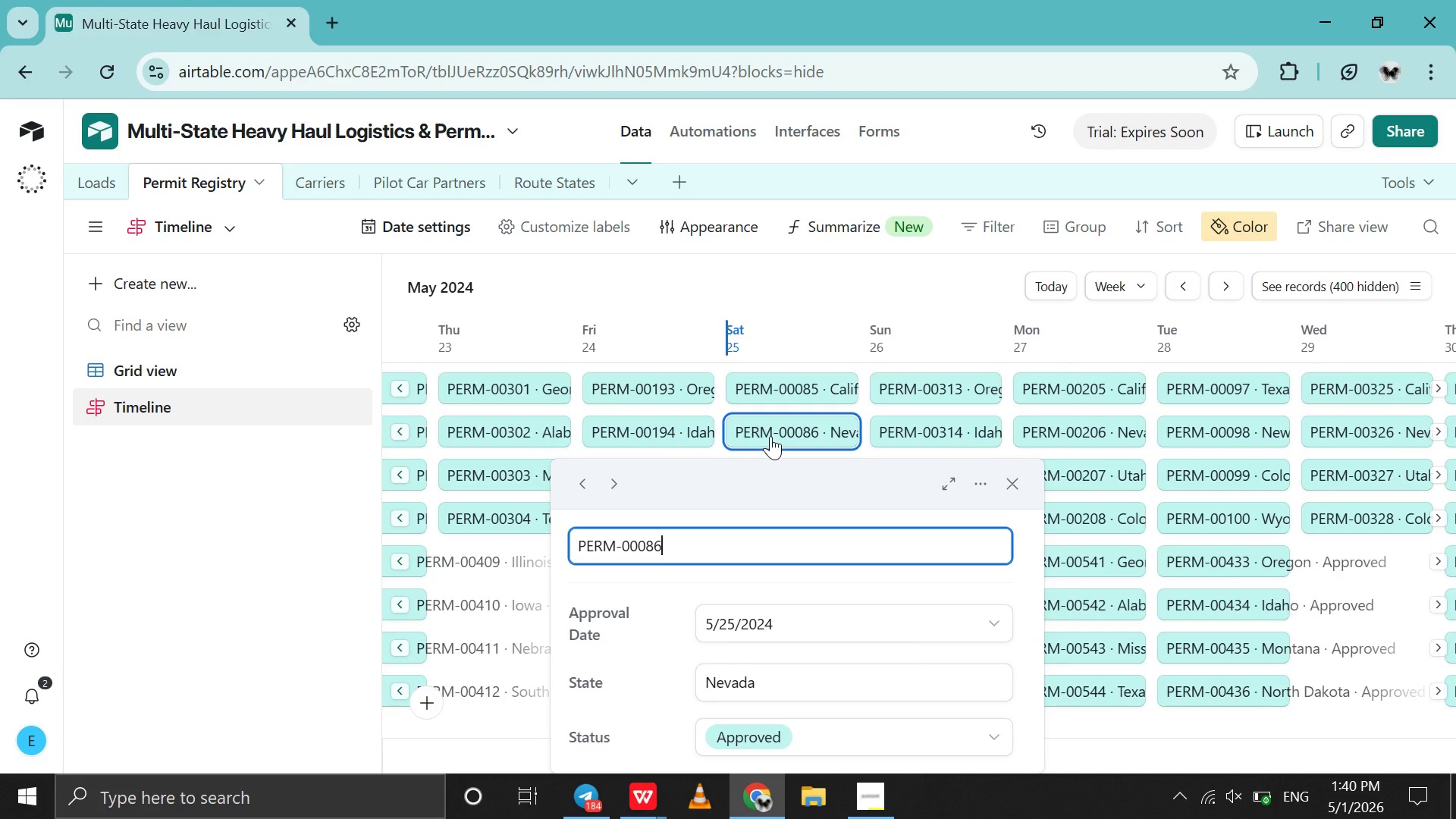 
scroll: coordinate [778, 578], scroll_direction: down, amount: 7.0
 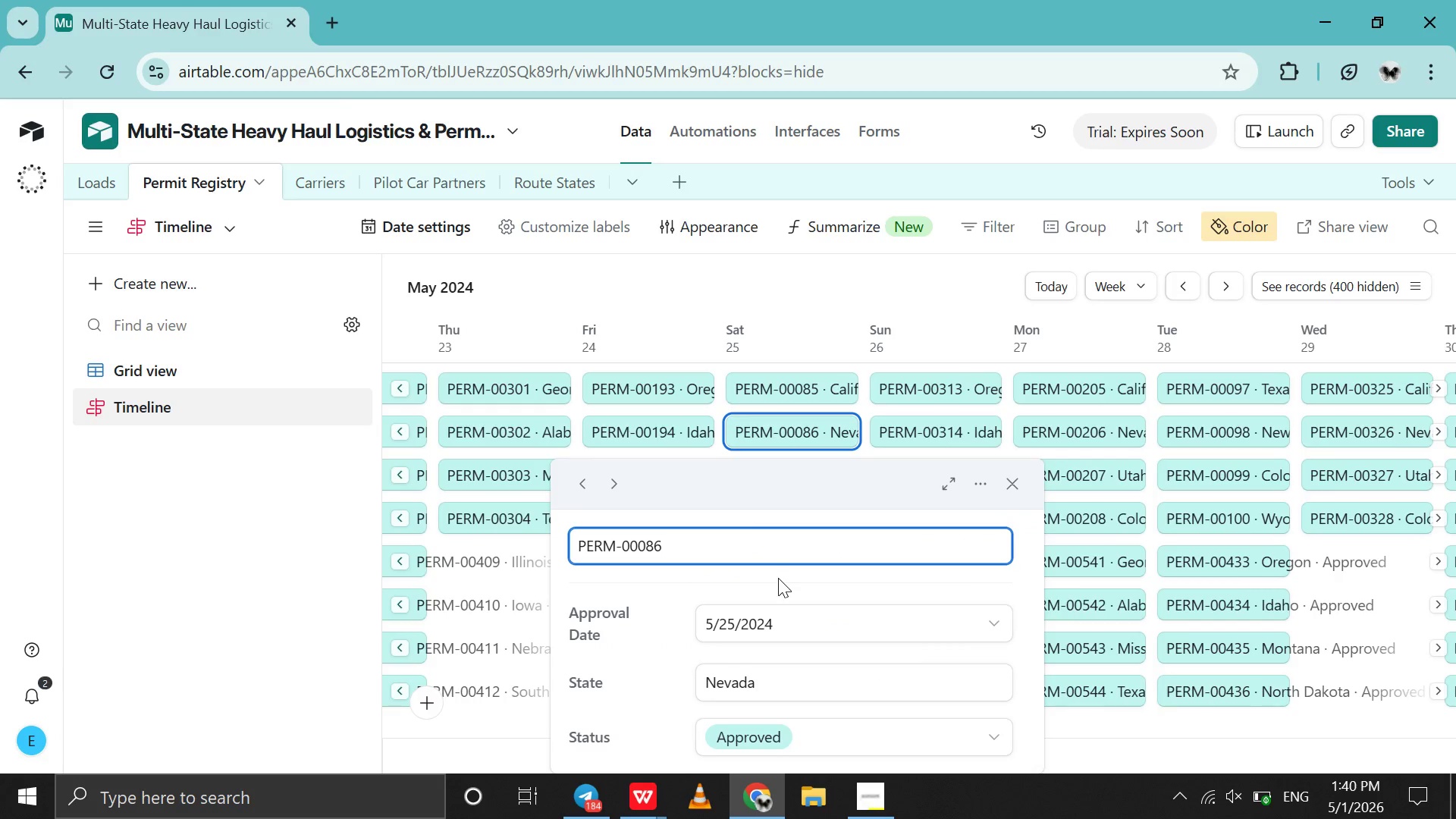 
key(Control+ControlLeft)
 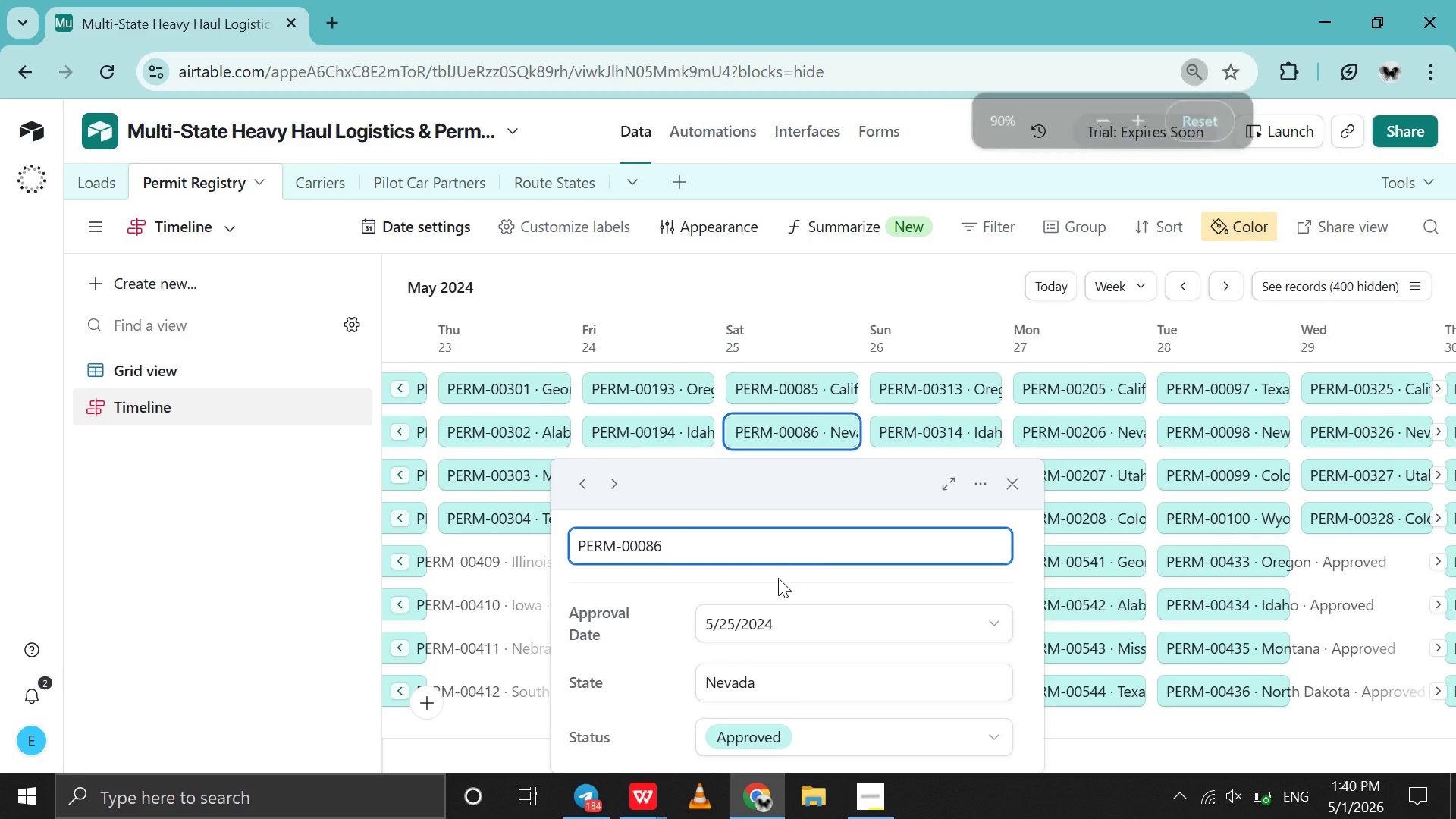 
key(Control+ControlLeft)
 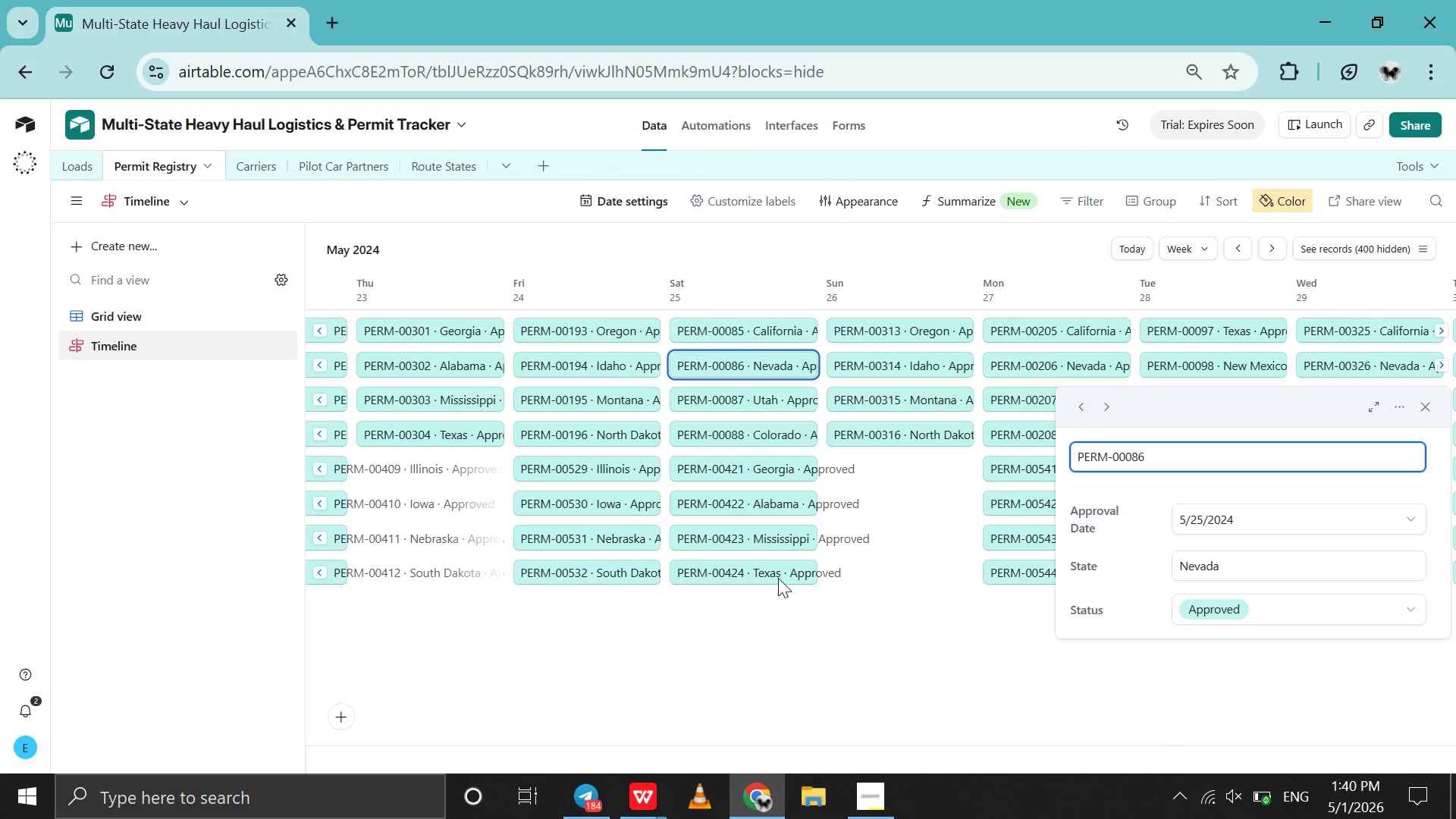 
wait(5.91)
 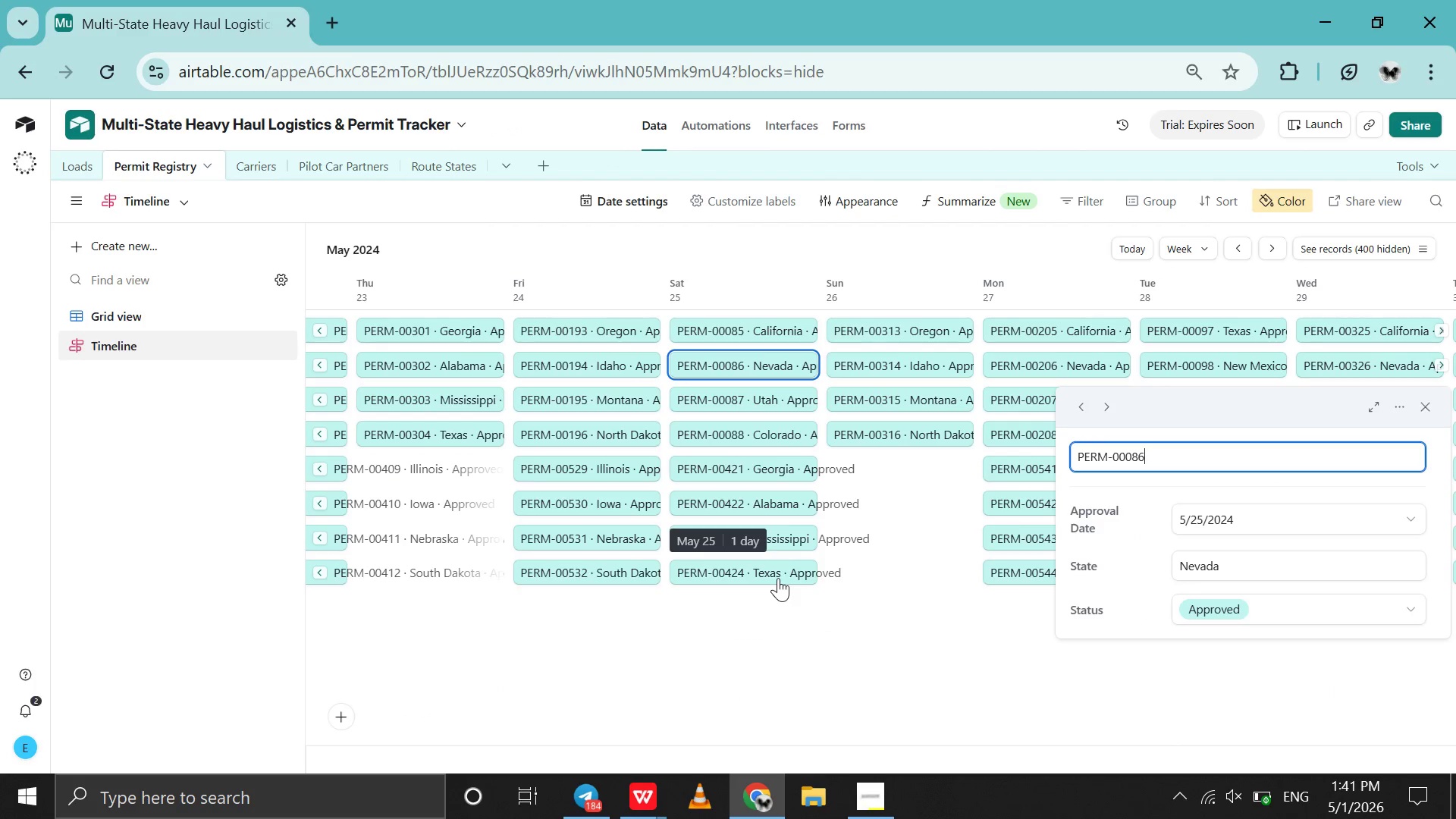 
key(Alt+Meta+PrintScreen)
 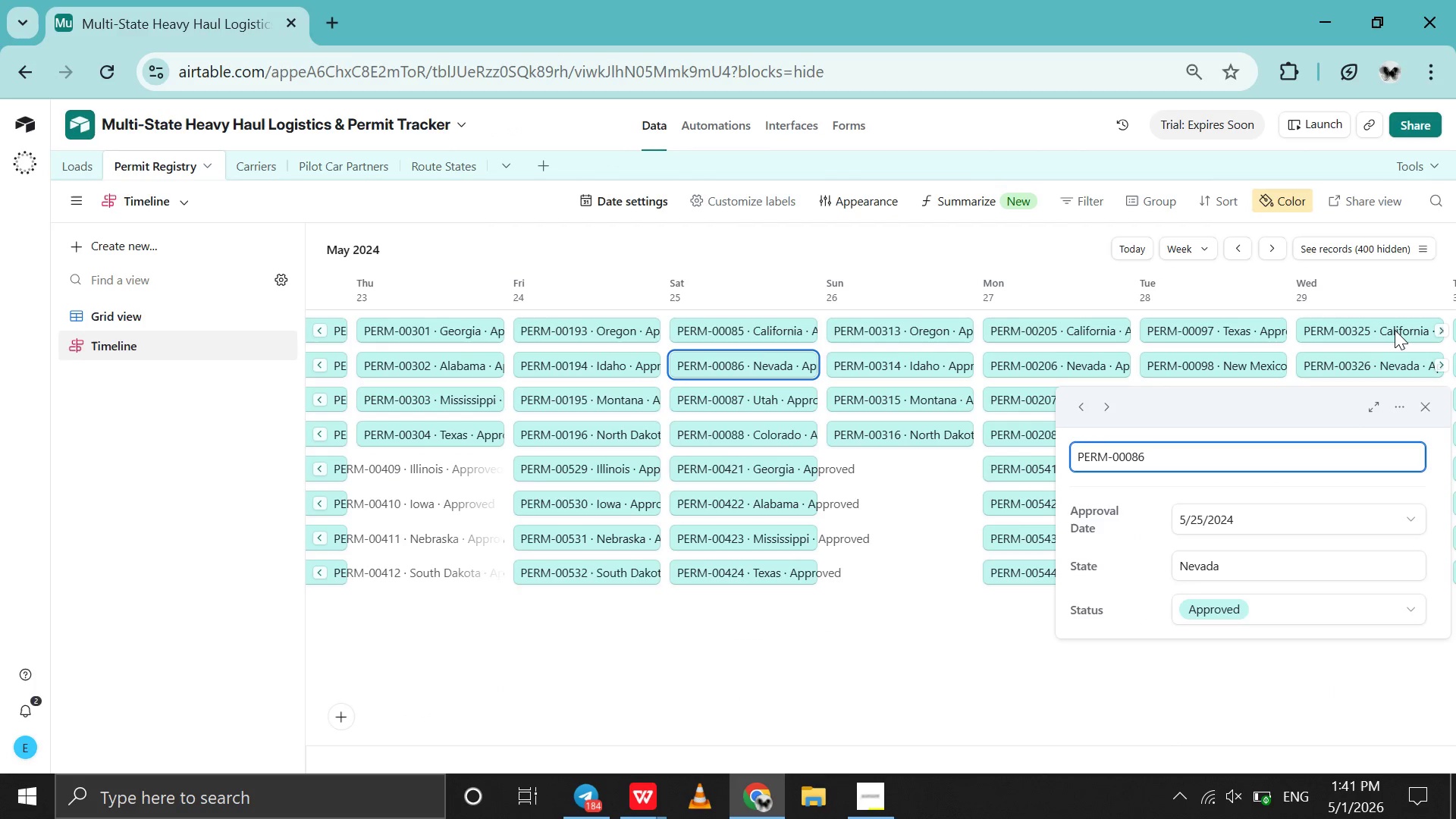 
left_click([1405, 330])
 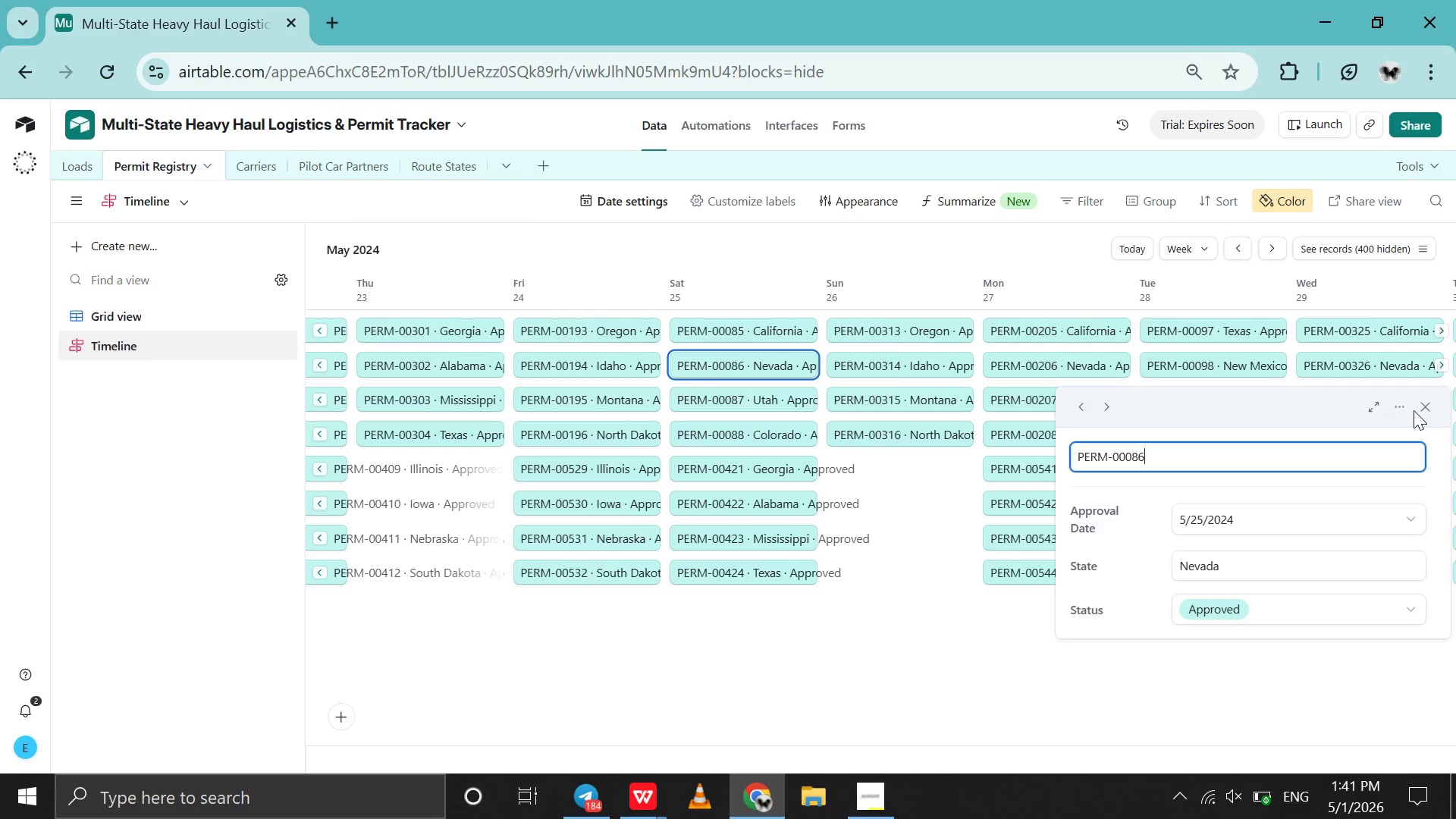 
left_click([1429, 410])
 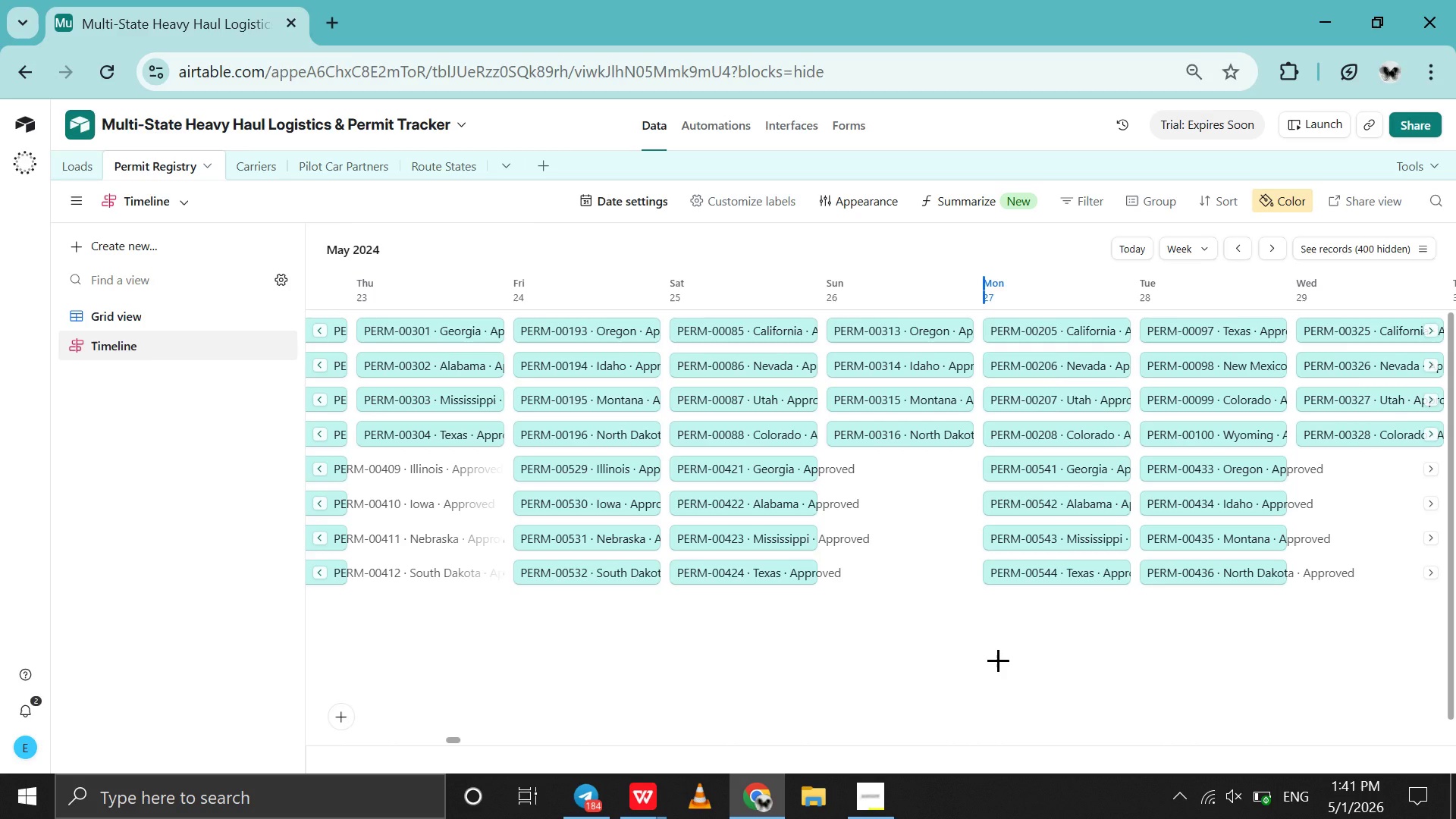 
key(Control+ControlLeft)
 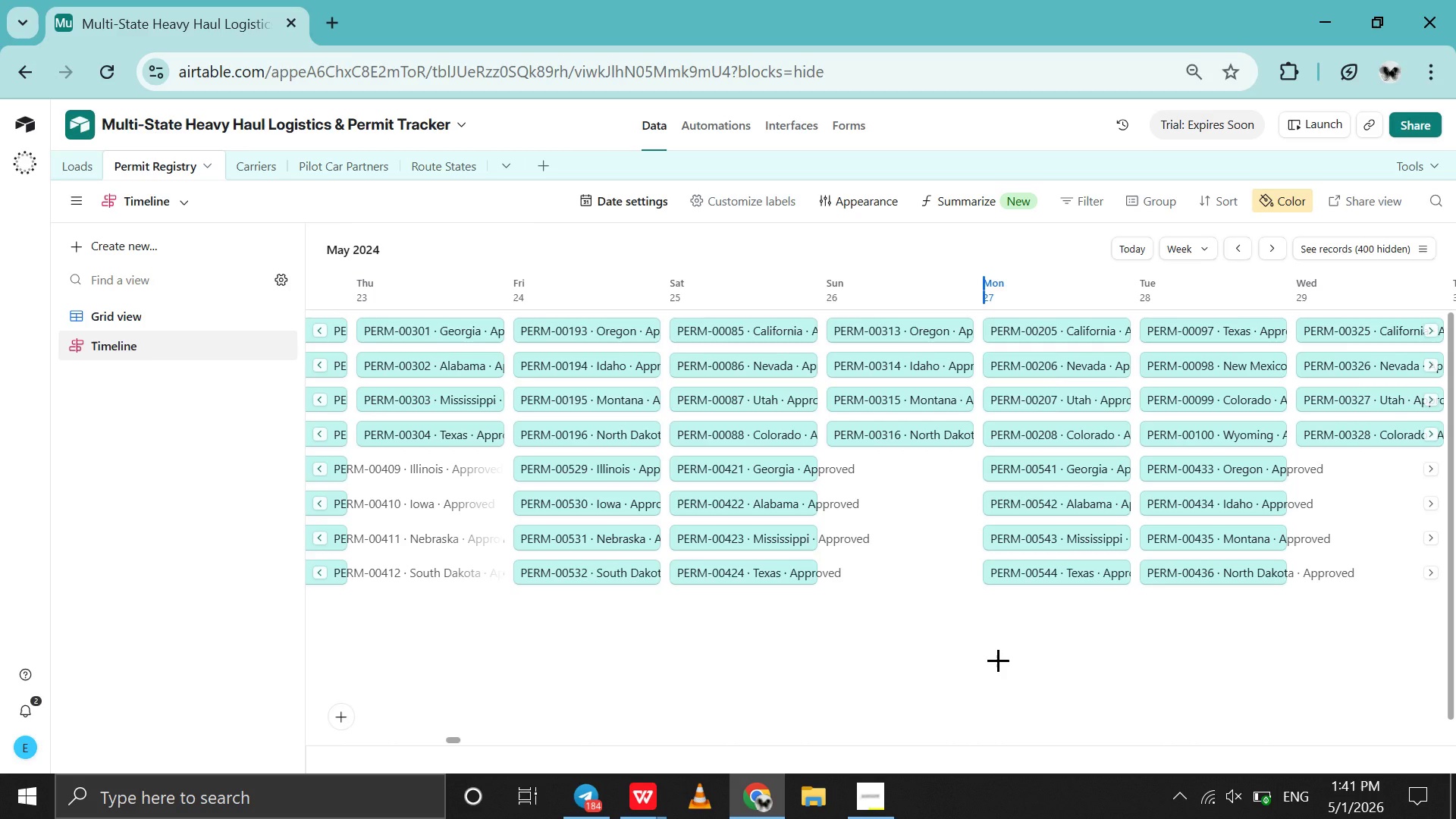 
key(Control+ControlLeft)
 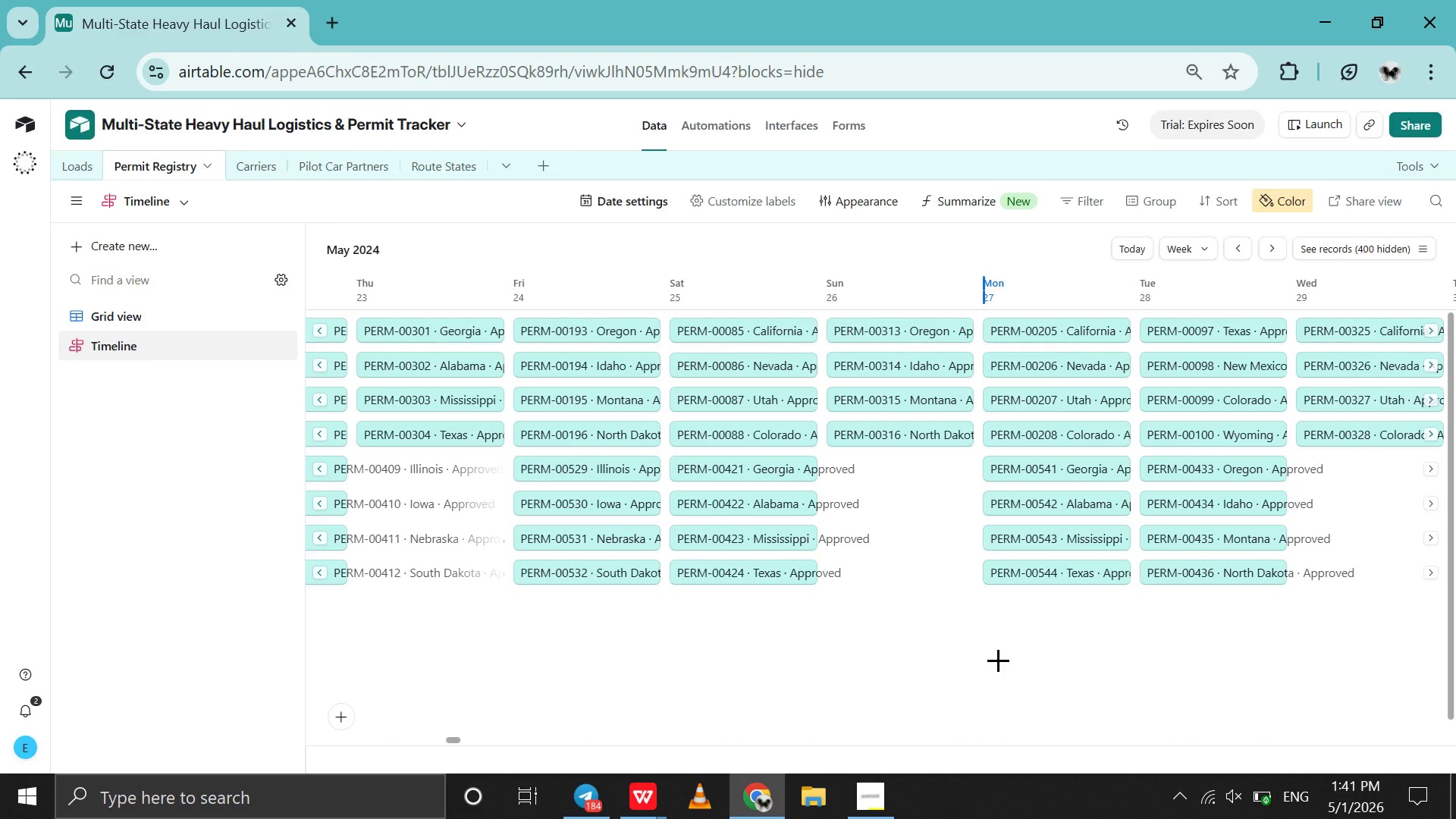 
hold_key(key=ControlLeft, duration=0.34)
double_click([998, 660])
 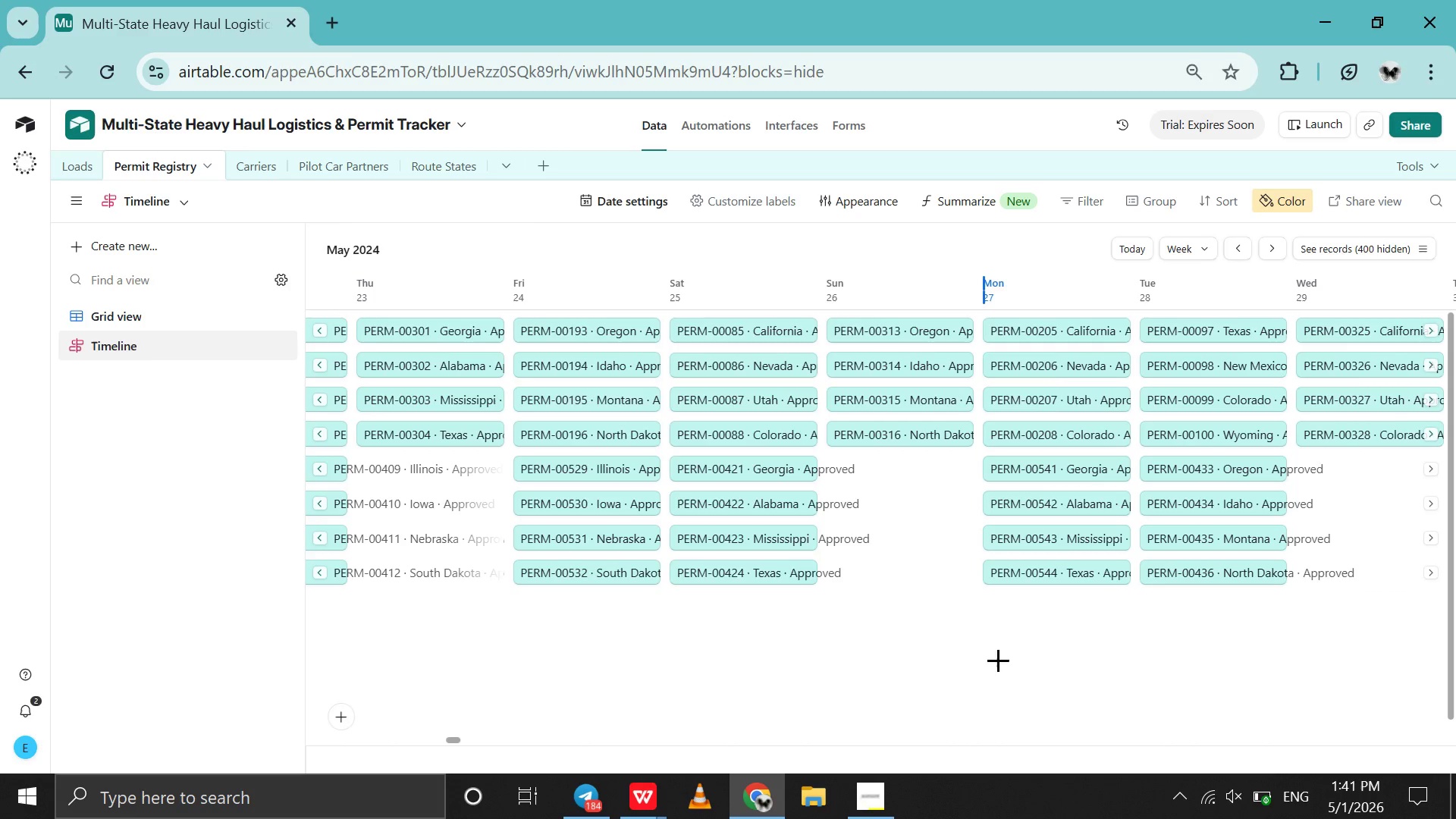 
triple_click([998, 660])
 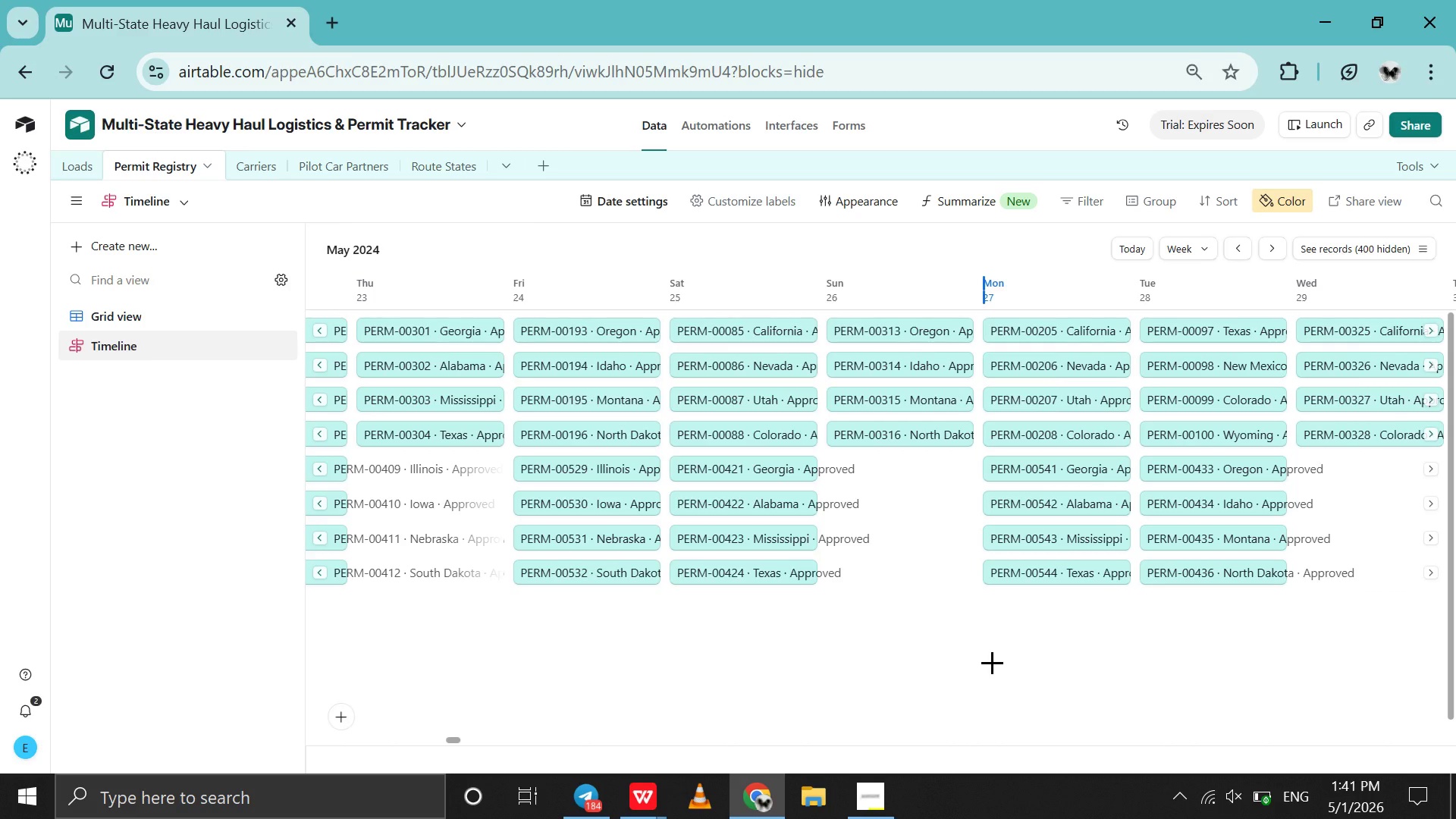 
key(Meta+MetaLeft)
 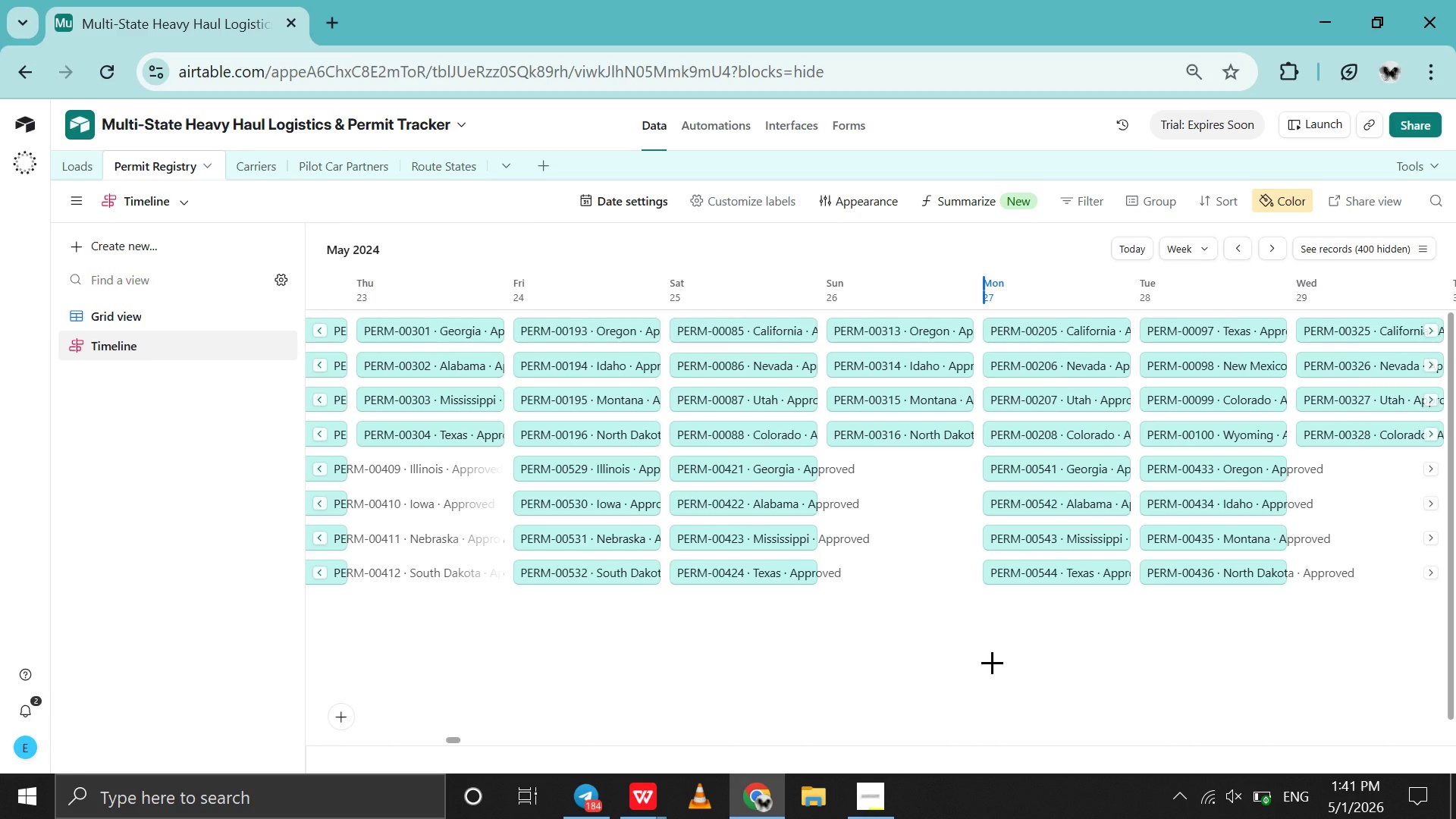 
triple_click([992, 662])
 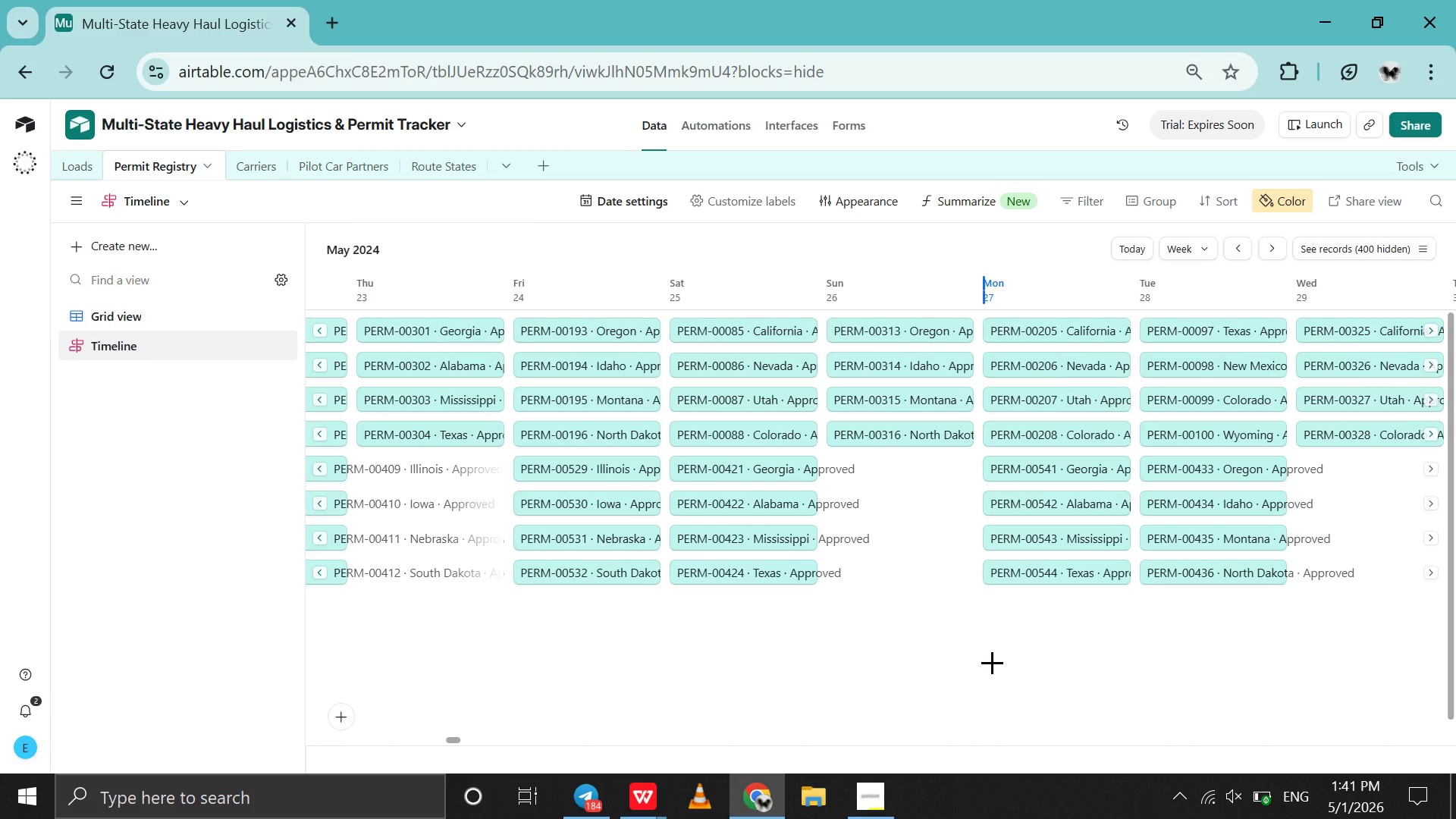 
triple_click([992, 662])
 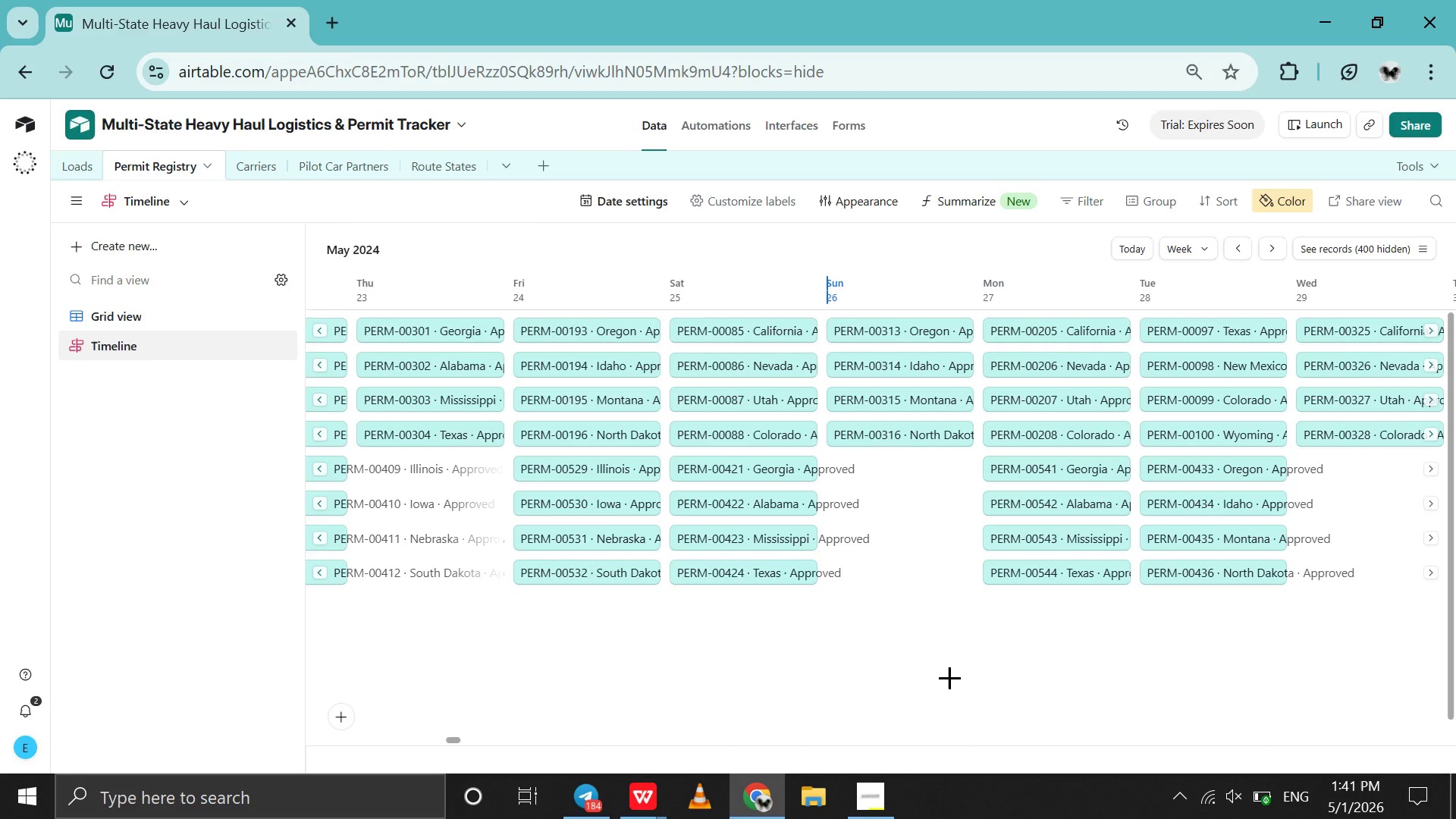 
left_click([949, 677])
 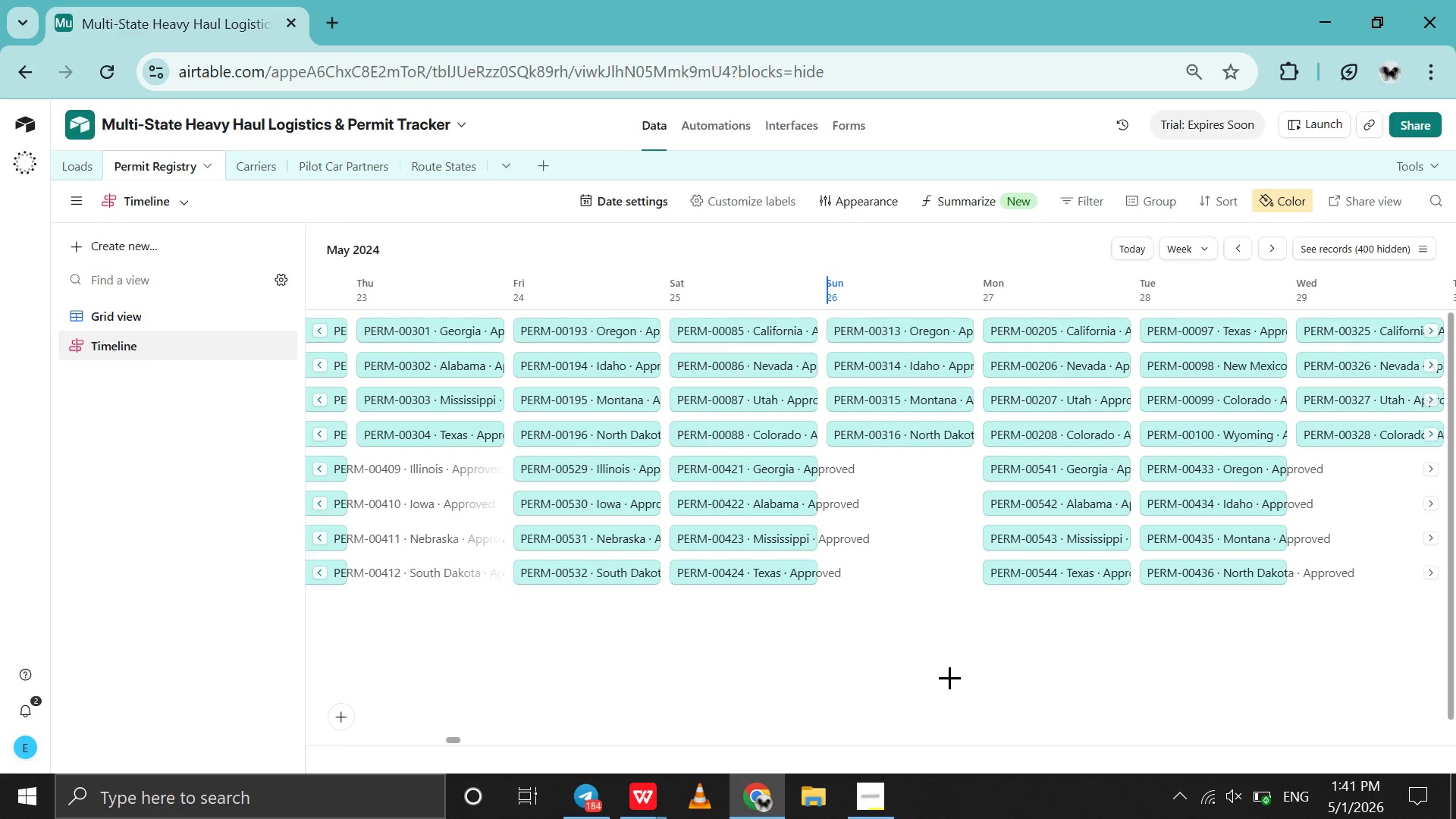 
hold_key(key=ControlLeft, duration=0.44)
 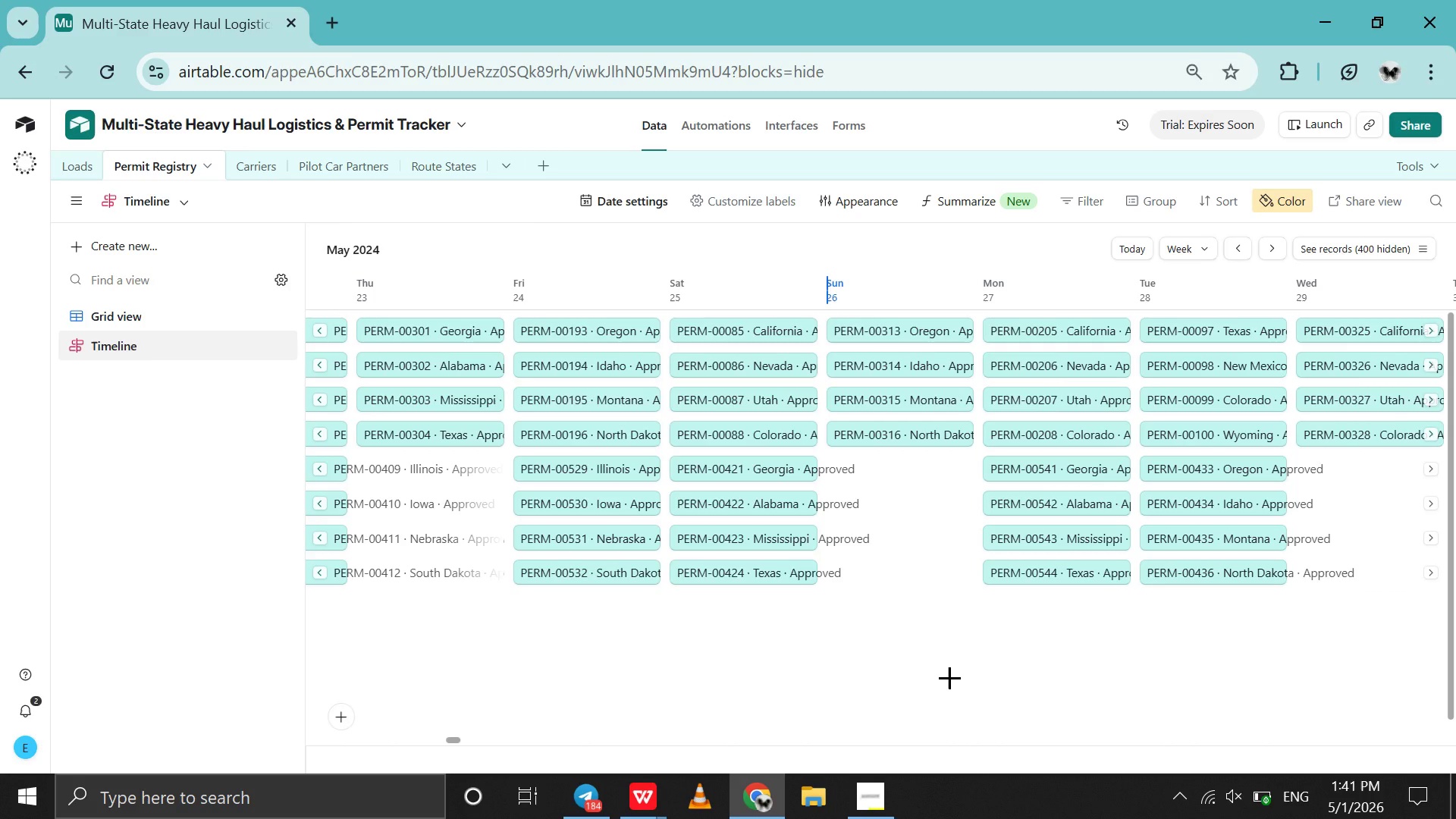 
hold_key(key=ControlLeft, duration=0.5)
 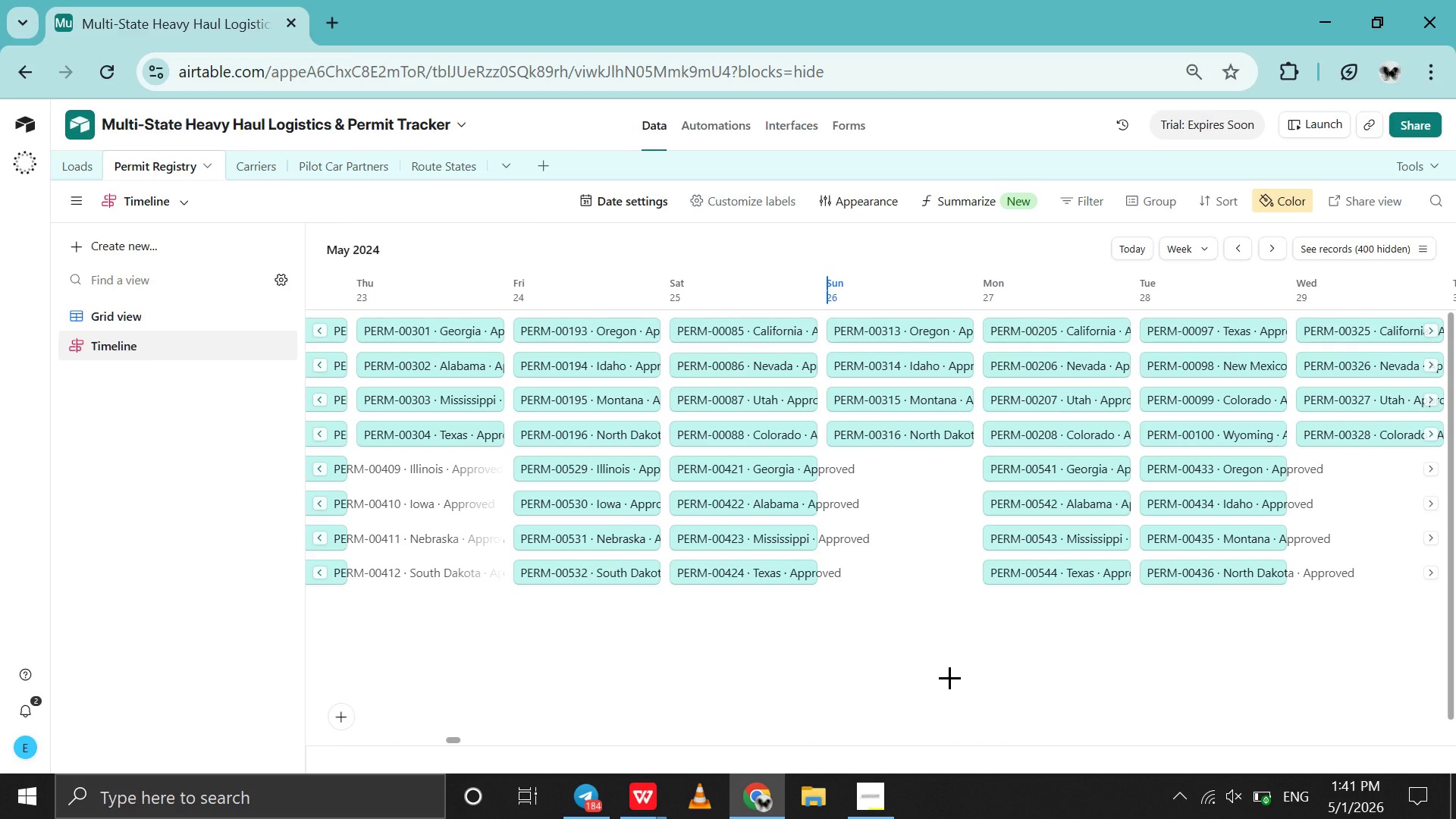 
hold_key(key=ControlLeft, duration=0.58)
 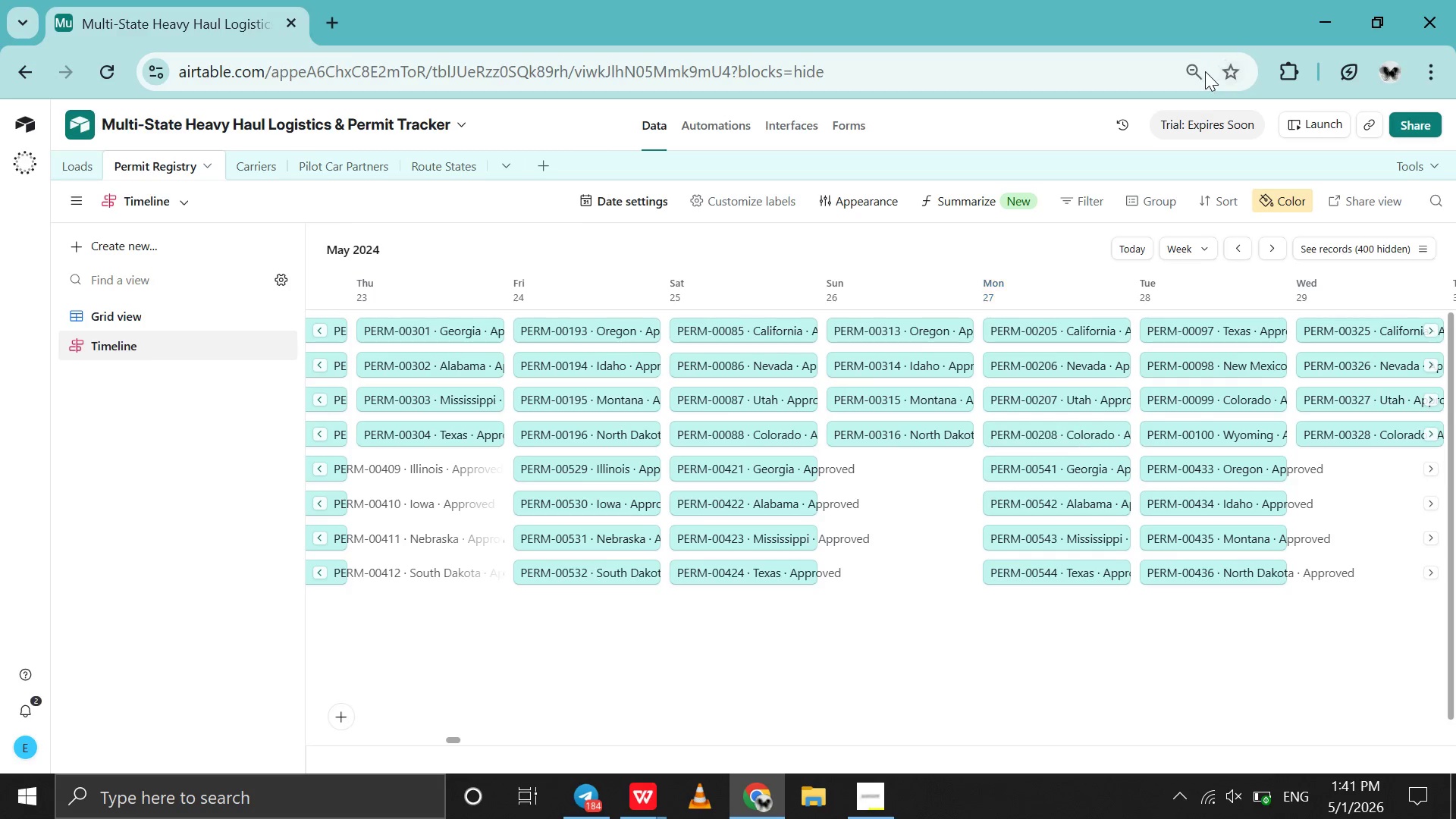 
left_click([1205, 71])
 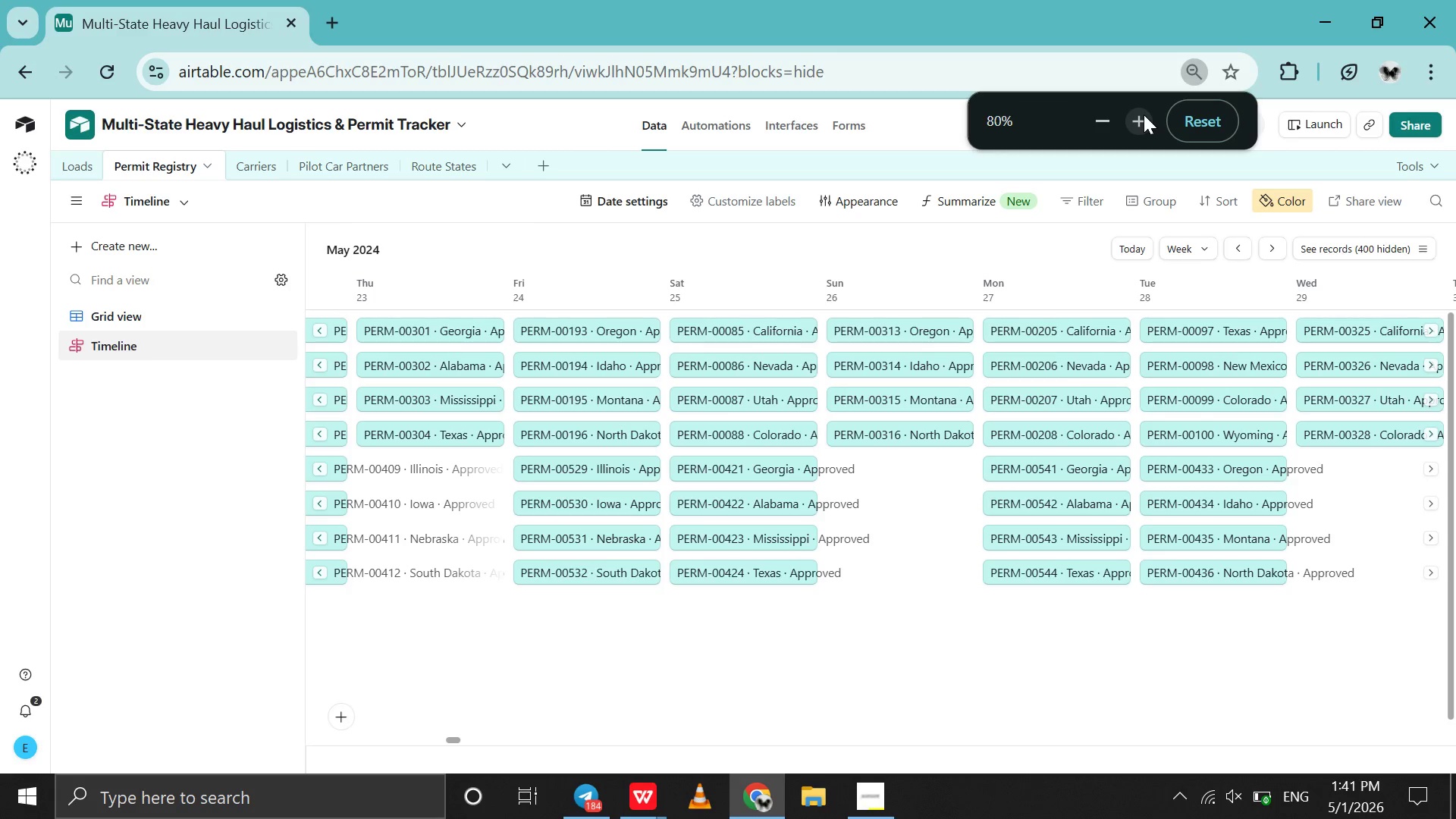 
double_click([1144, 115])
 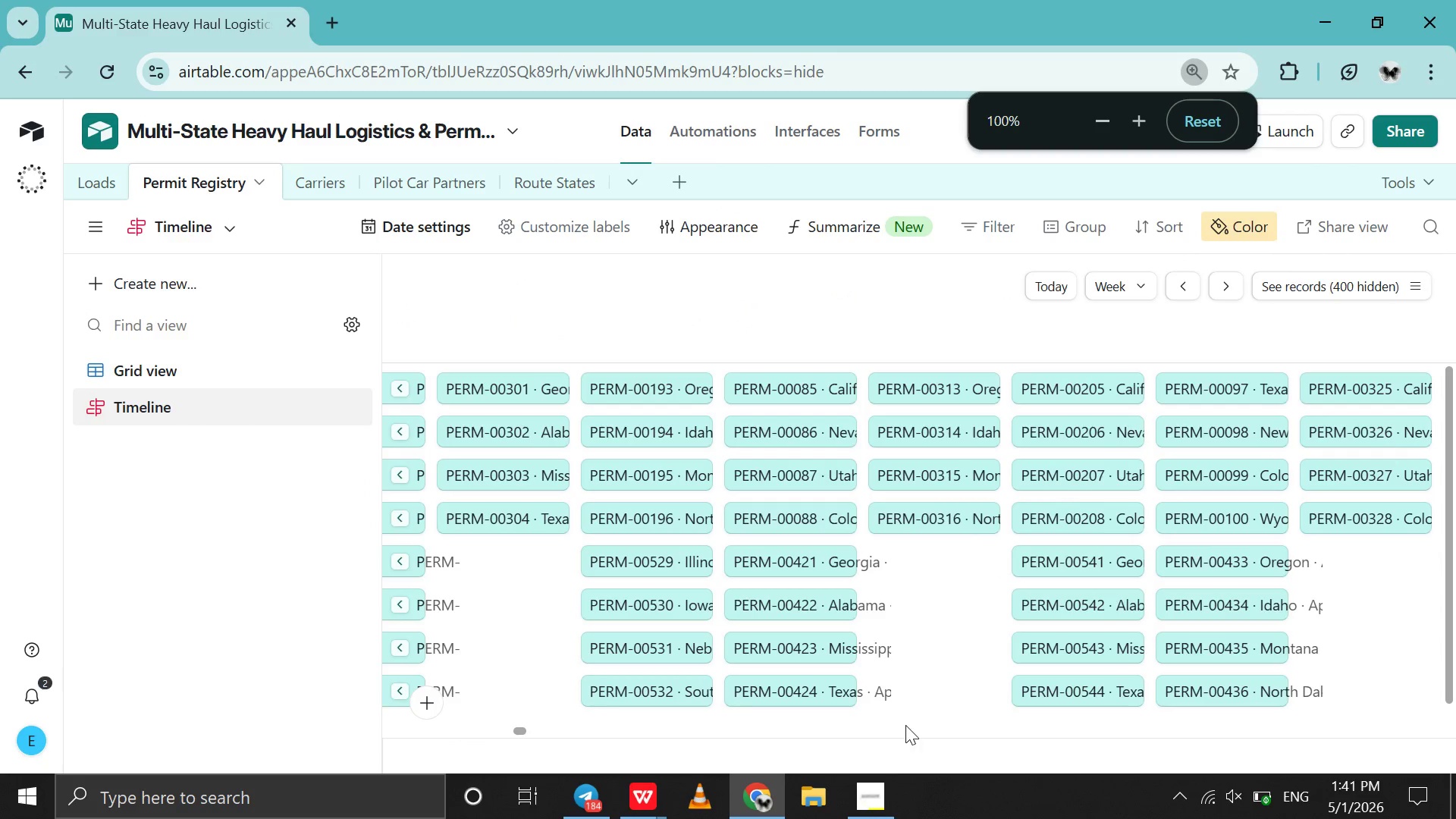 
left_click([882, 780])